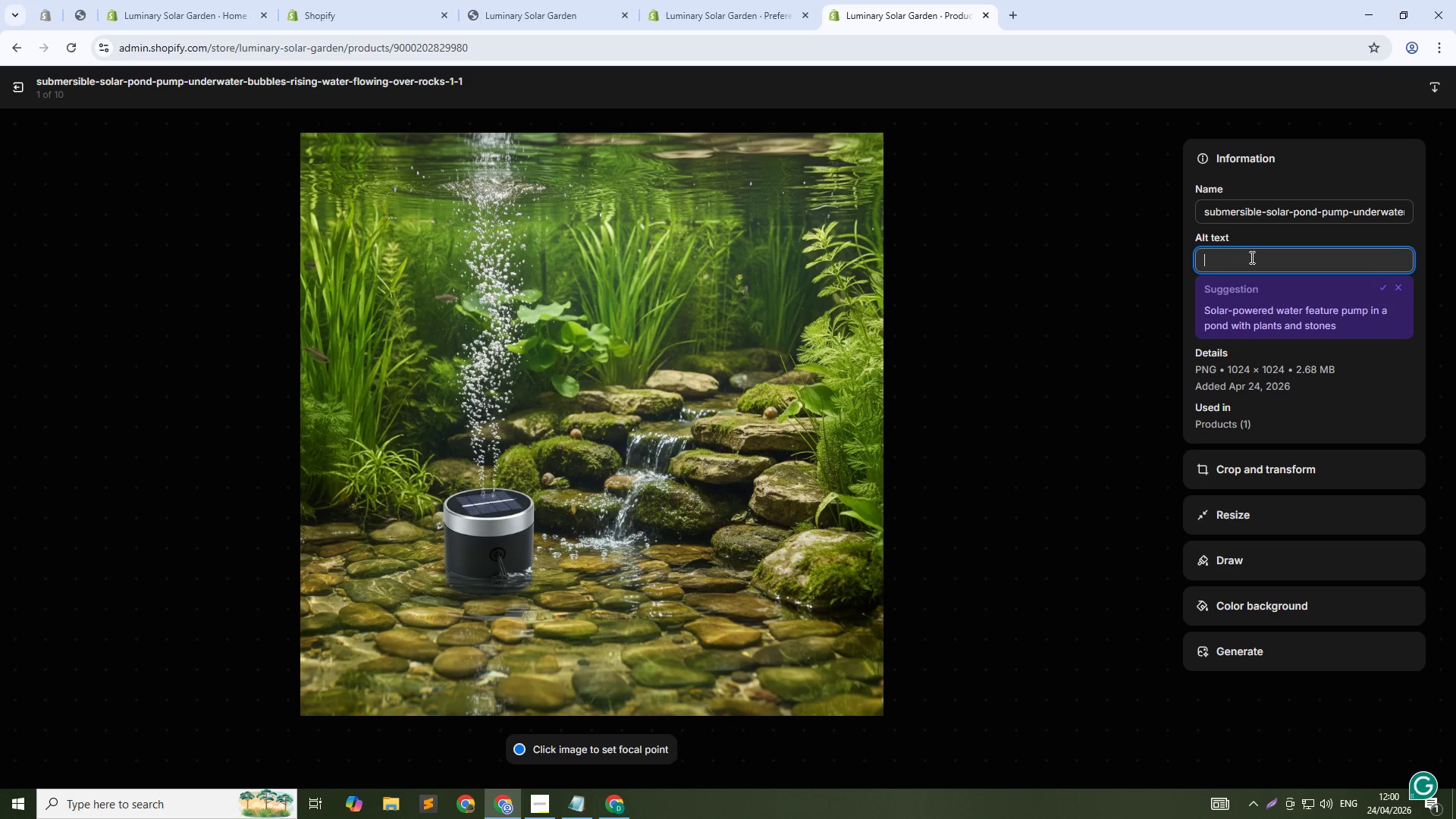 
key(Control+S)
 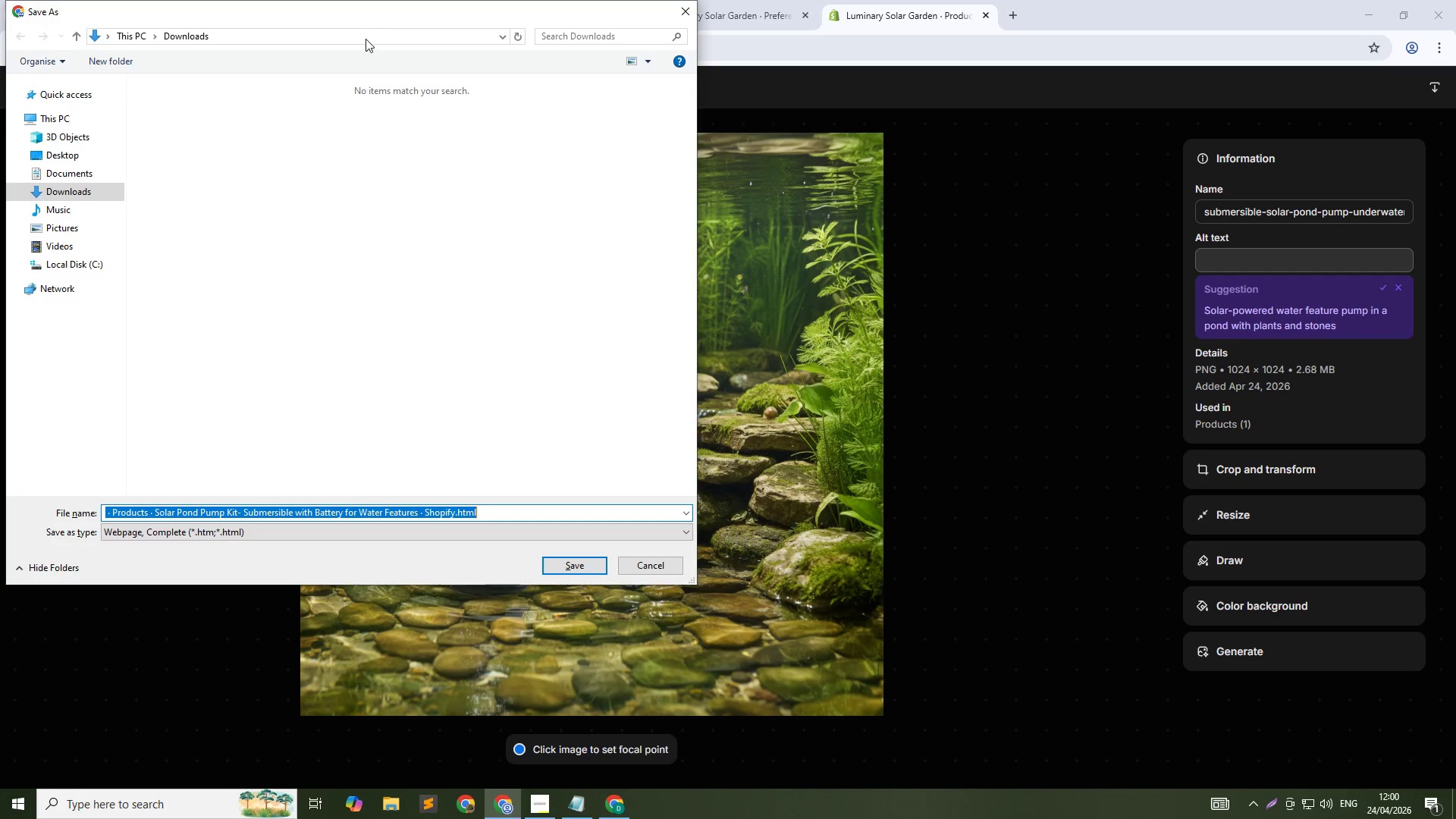 
left_click([680, 11])
 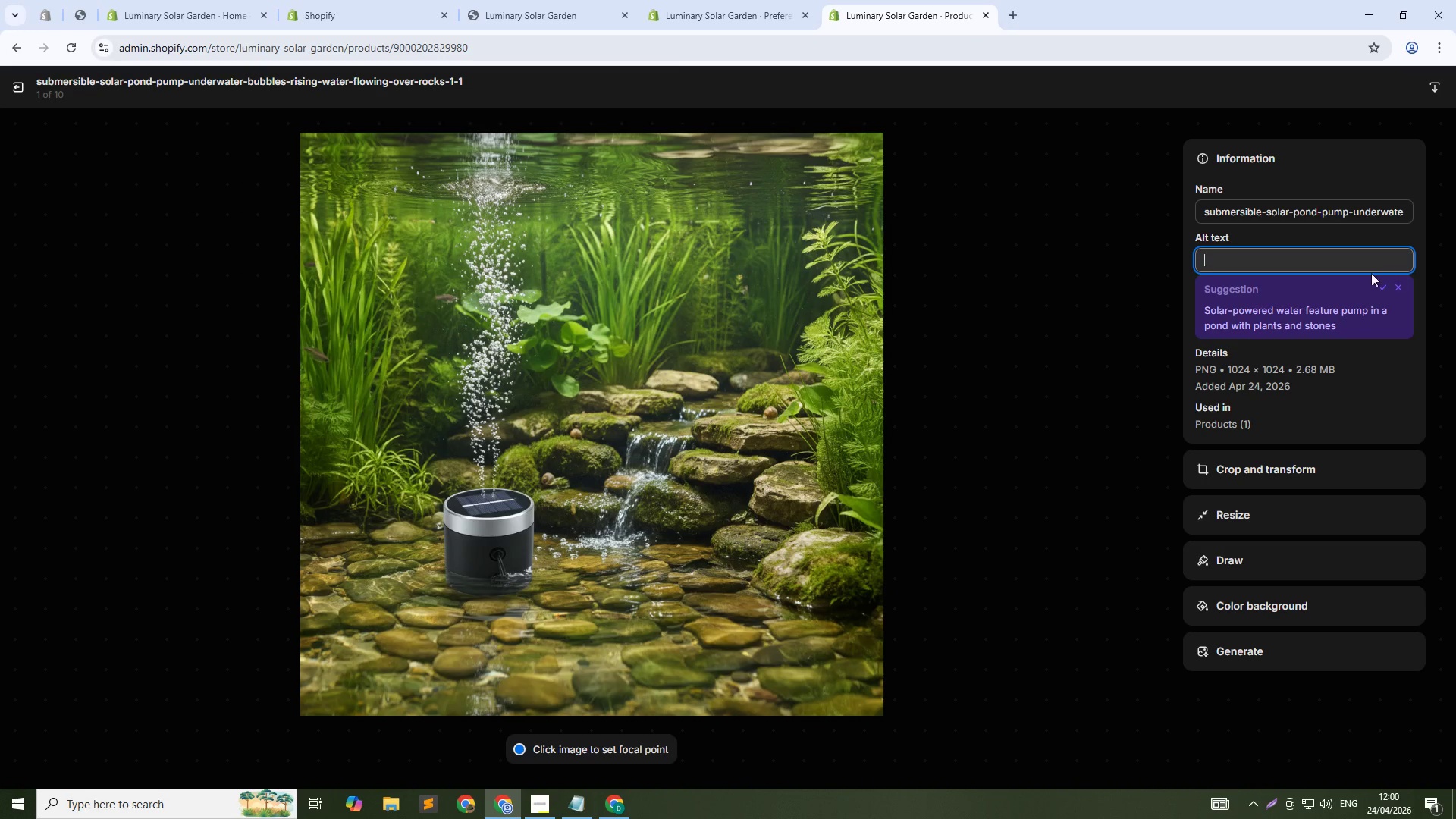 
left_click_drag(start_coordinate=[1357, 263], to_coordinate=[1351, 264])
 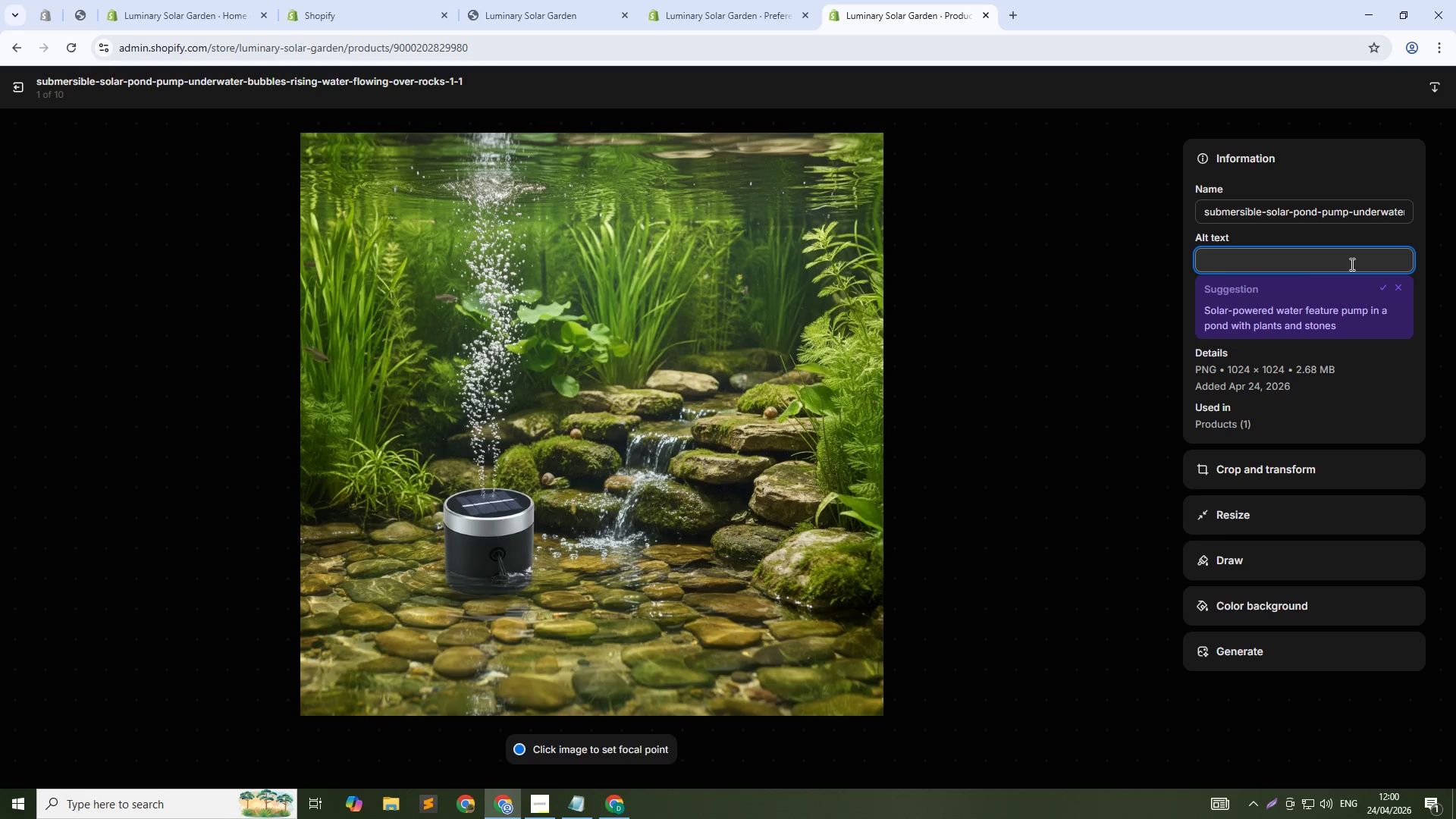 
type(Soalr)
key(Backspace)
key(Backspace)
key(Backspace)
type(lar pond pump with bttery bckup for waterfall - solar- powered pond kit for water features)
 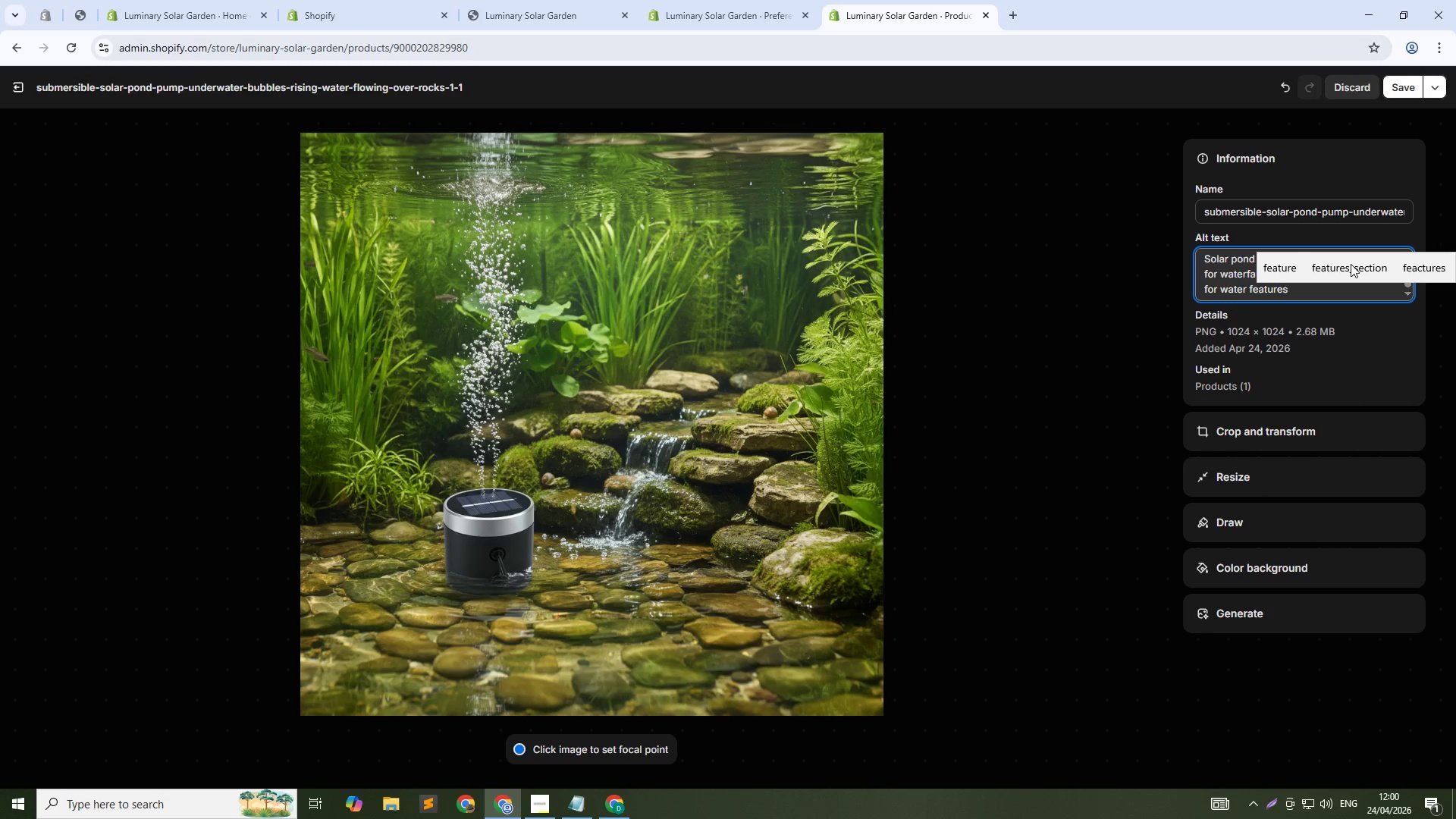 
left_click([1407, 93])
 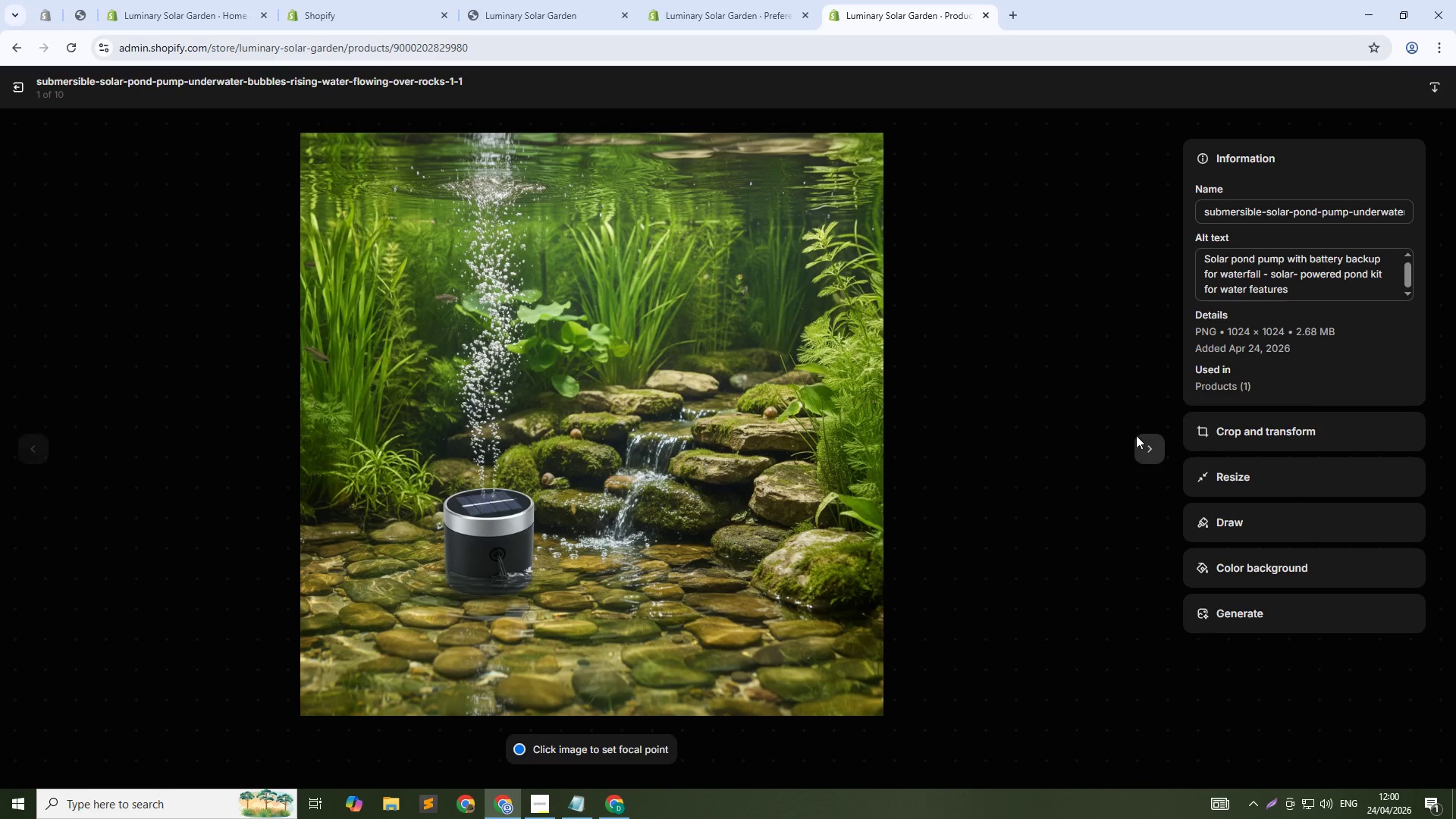 
left_click([1147, 456])
 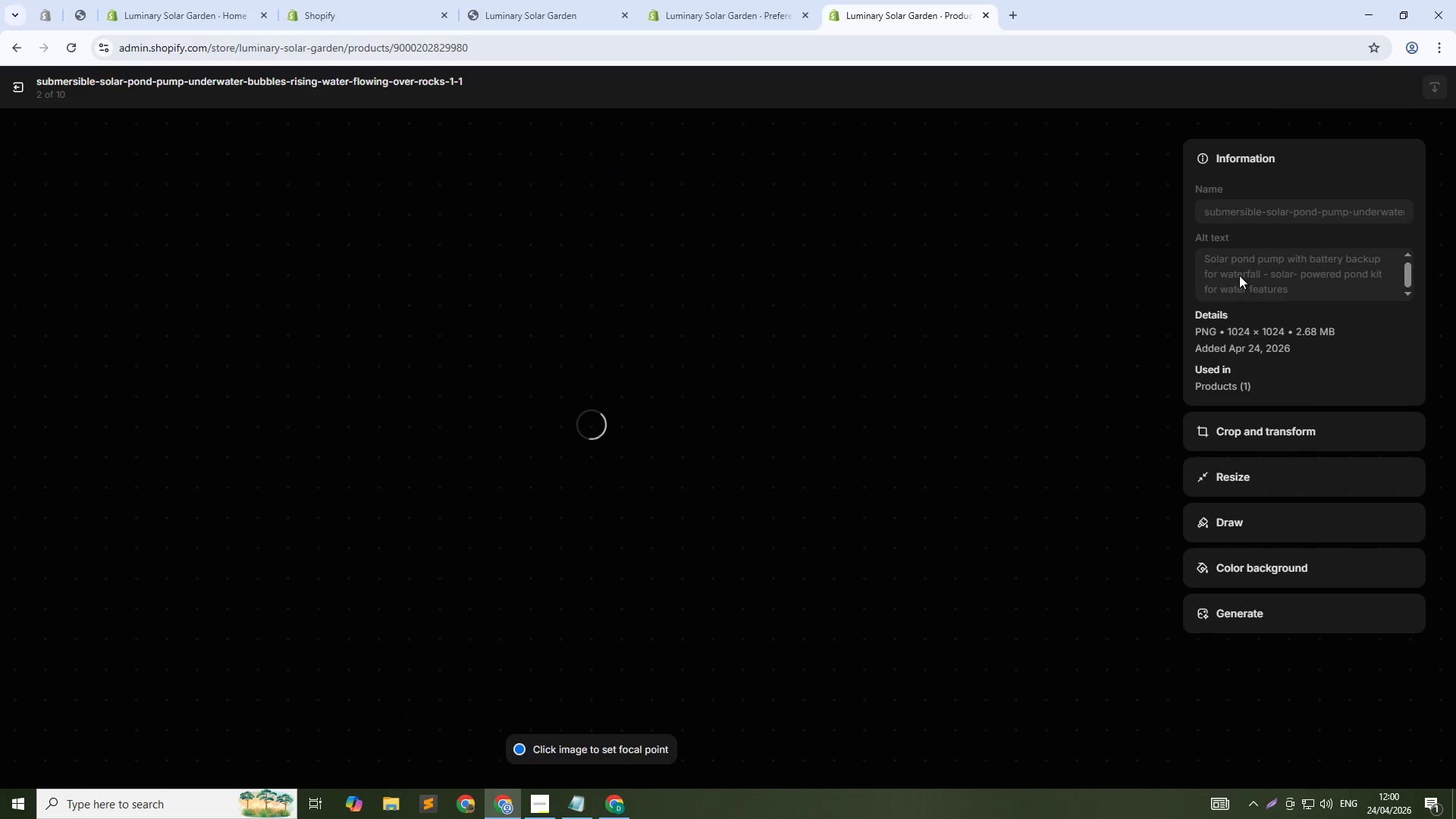 
left_click([1239, 275])
 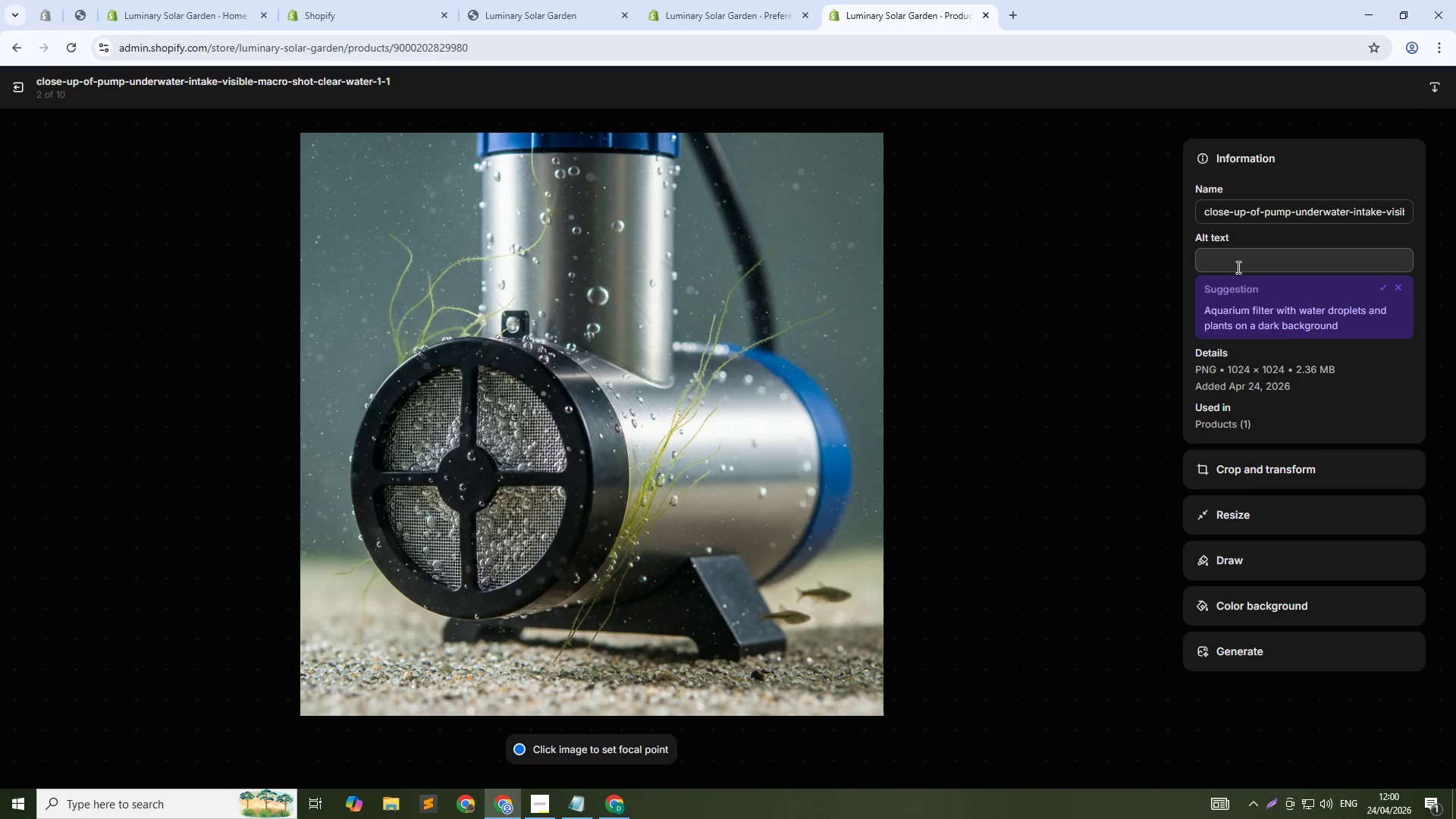 
left_click([1237, 267])
 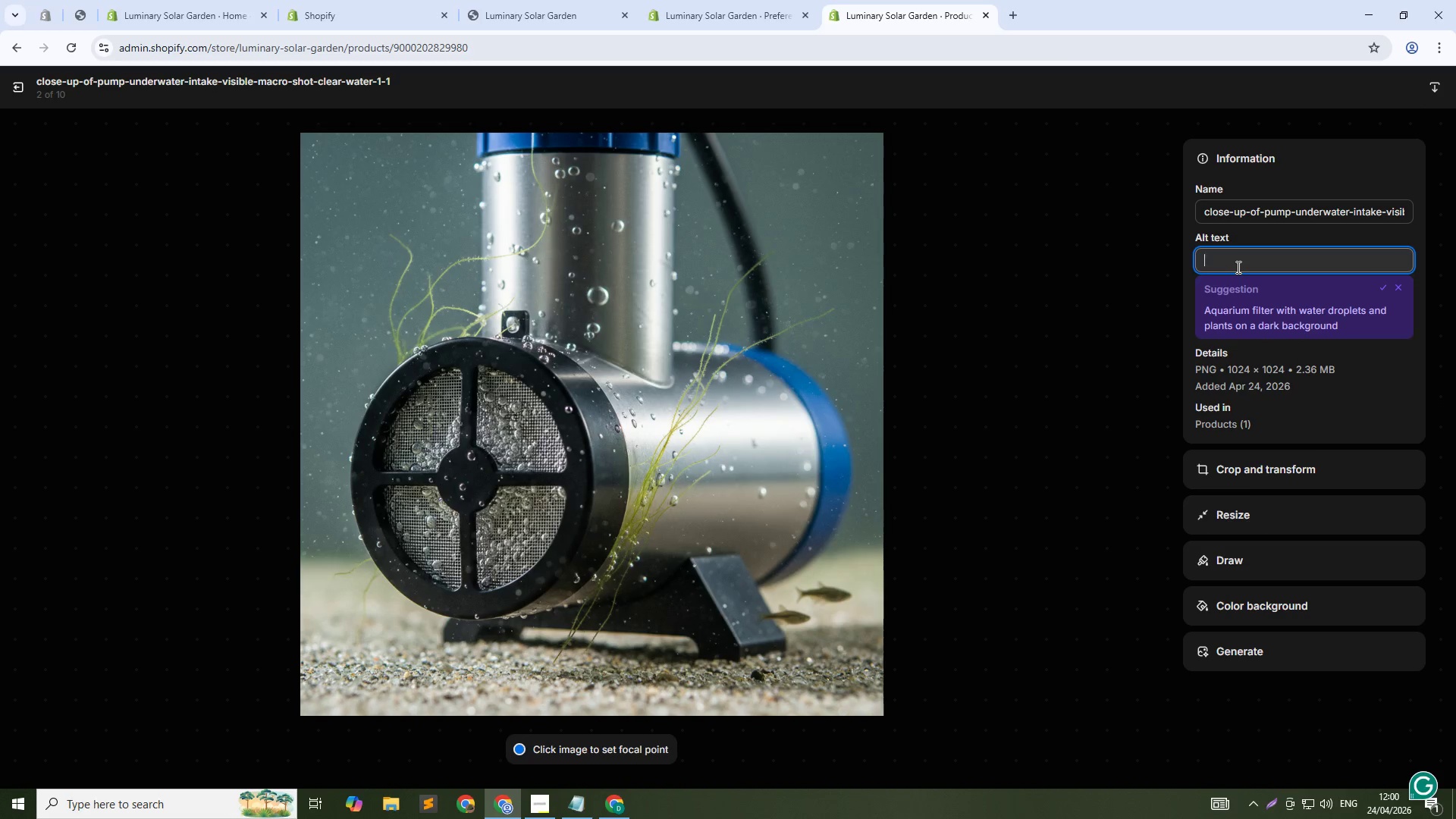 
type(Su)
 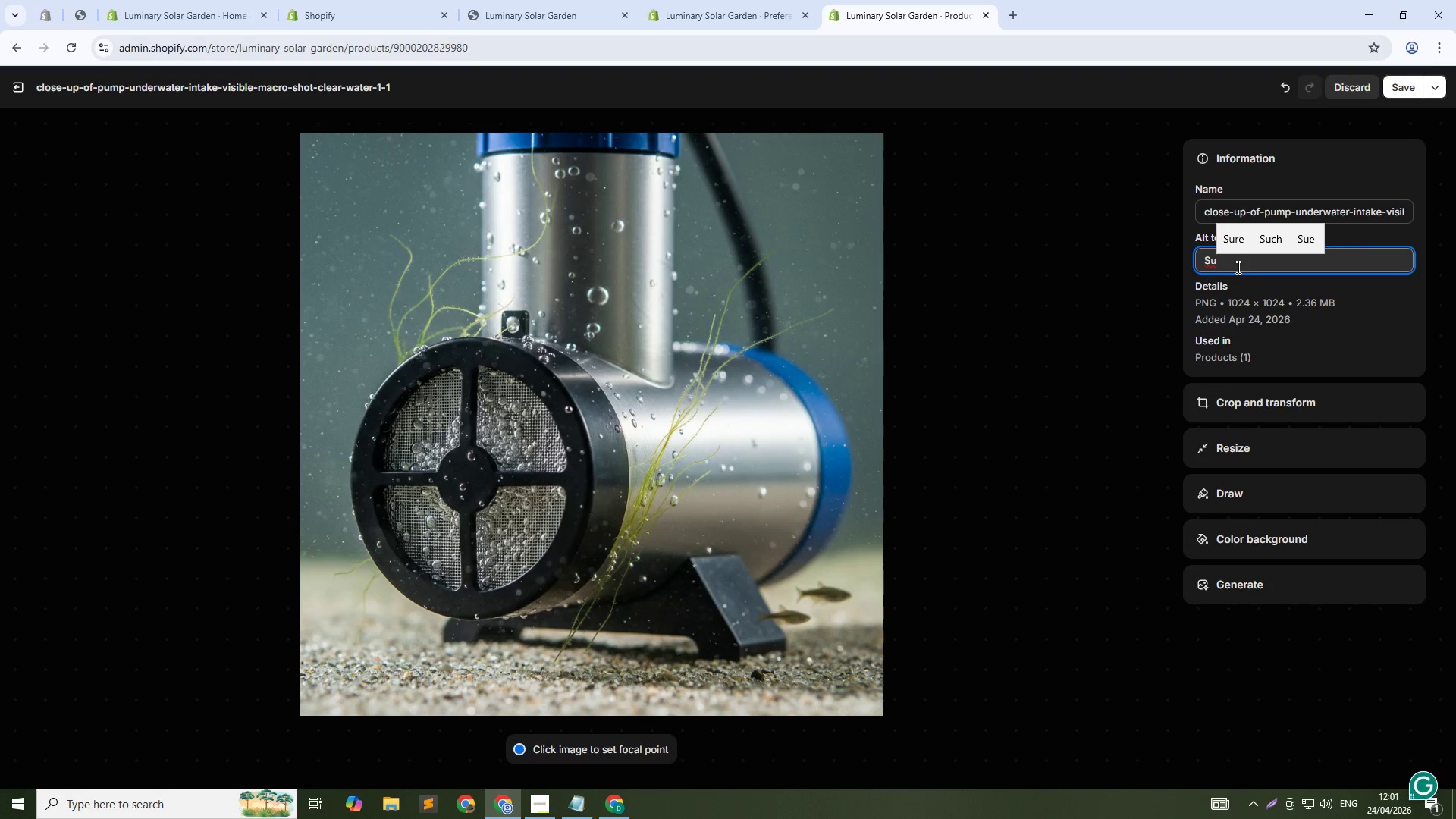 
type(bmer)
 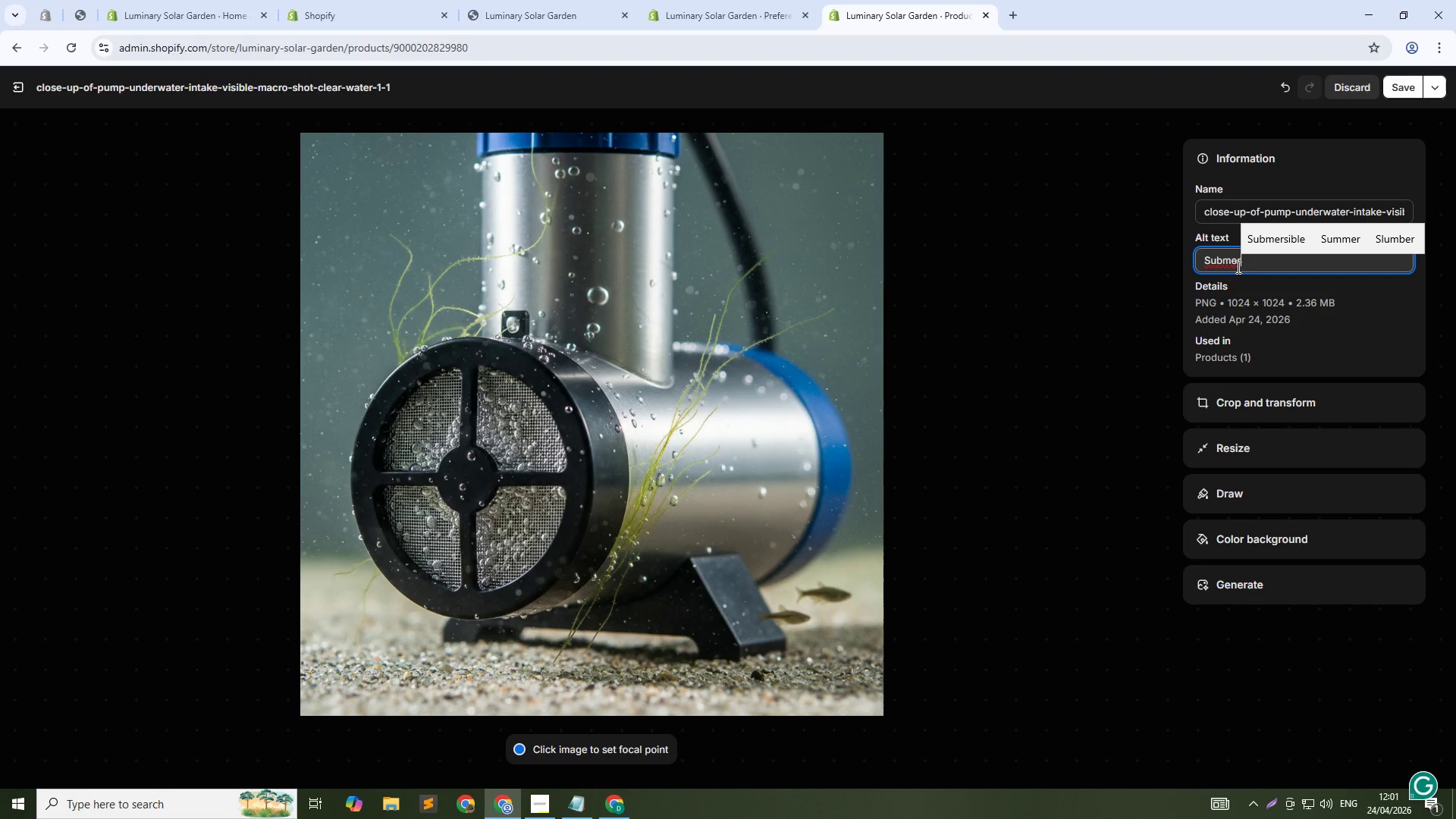 
left_click([1265, 251])
 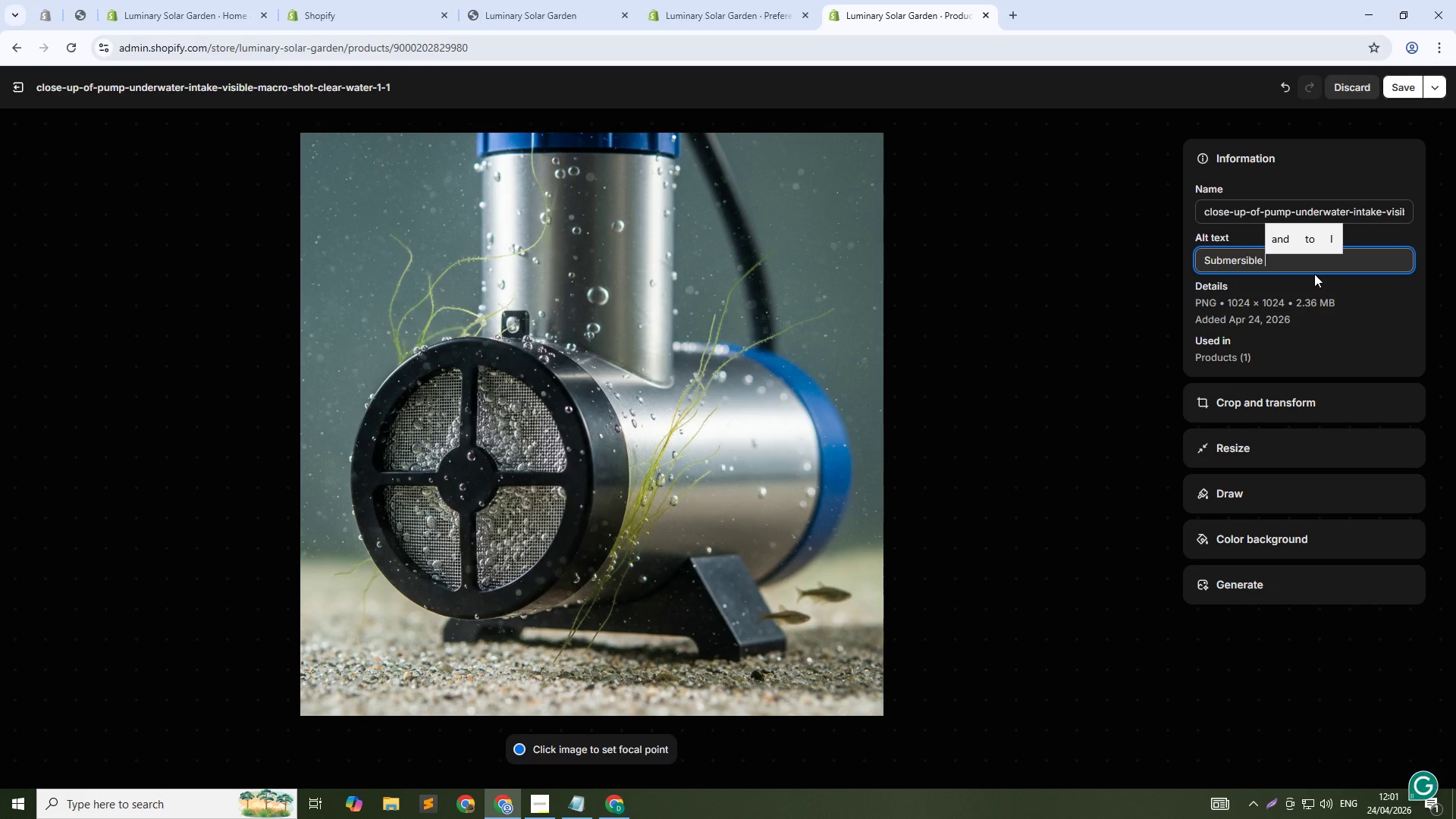 
type(soalr)
key(Backspace)
key(Backspace)
key(Backspace)
type(lar pond pump clor)
key(Backspace)
type(e-up - )
key(Backspace)
key(Backspace)
key(Backspace)
key(Backspace)
key(Backspace)
key(Backspace)
type( - up-)
key(Backspace)
type( - susta)
 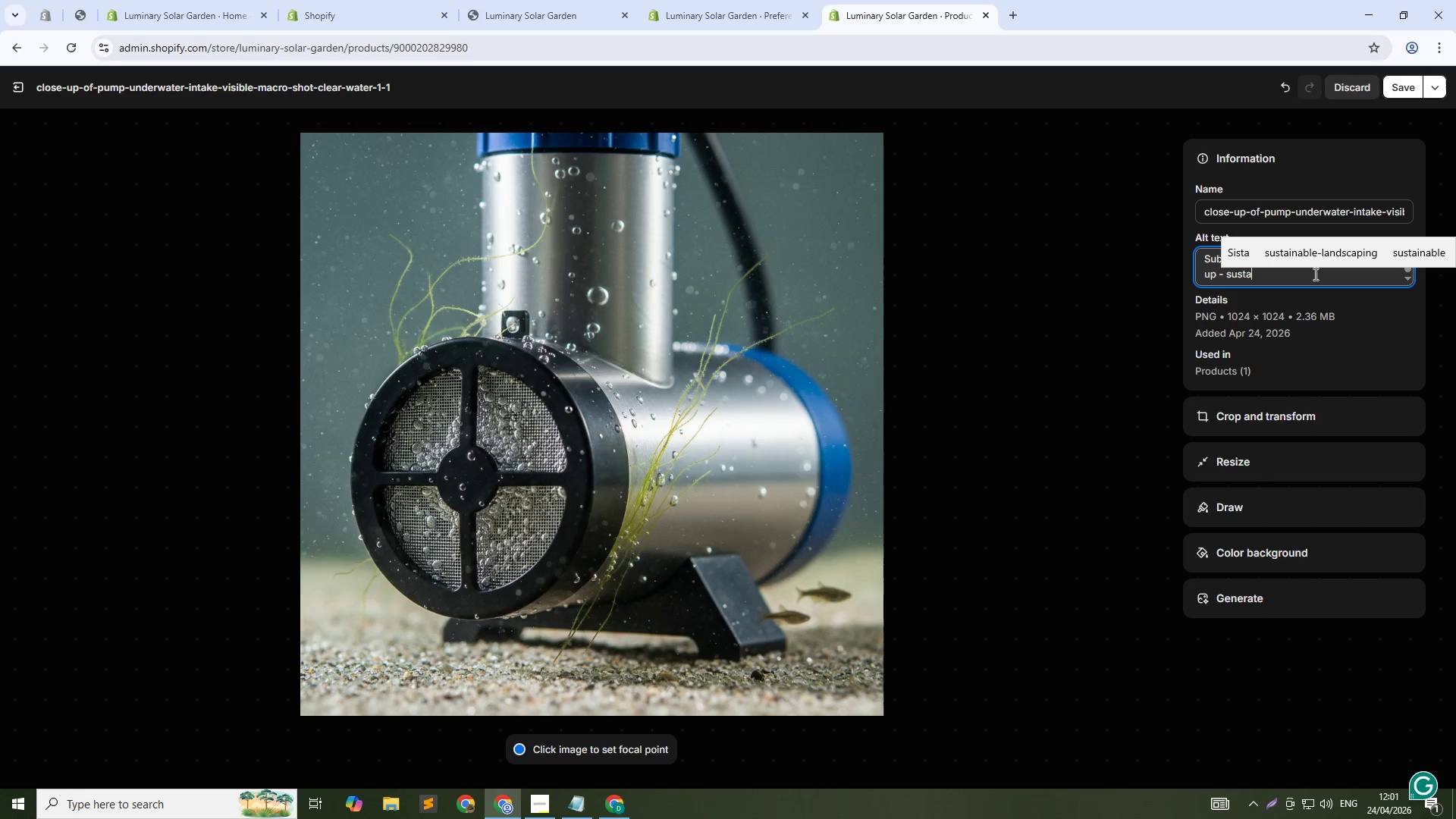 
type(inable lands)
 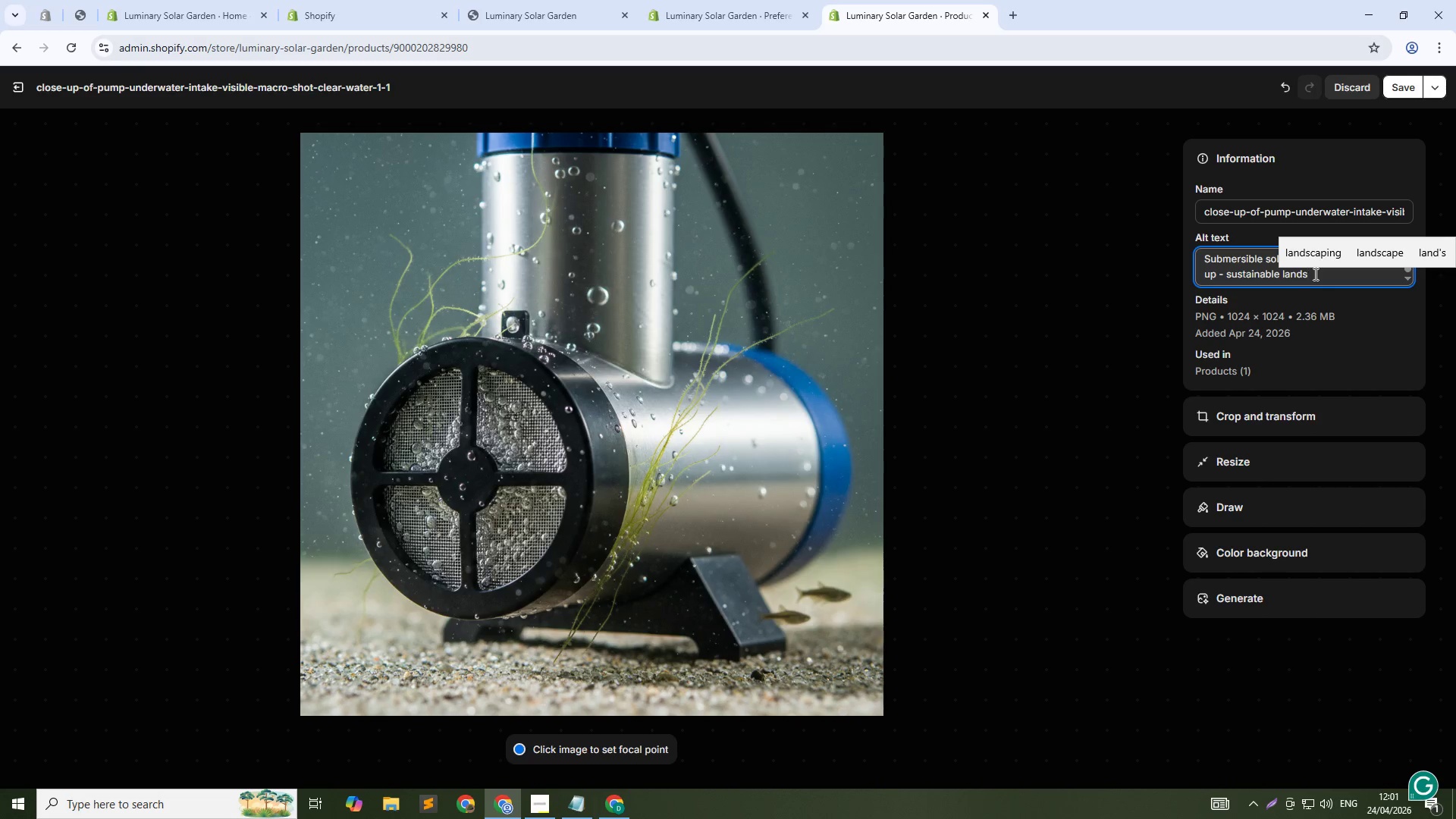 
wait(5.08)
 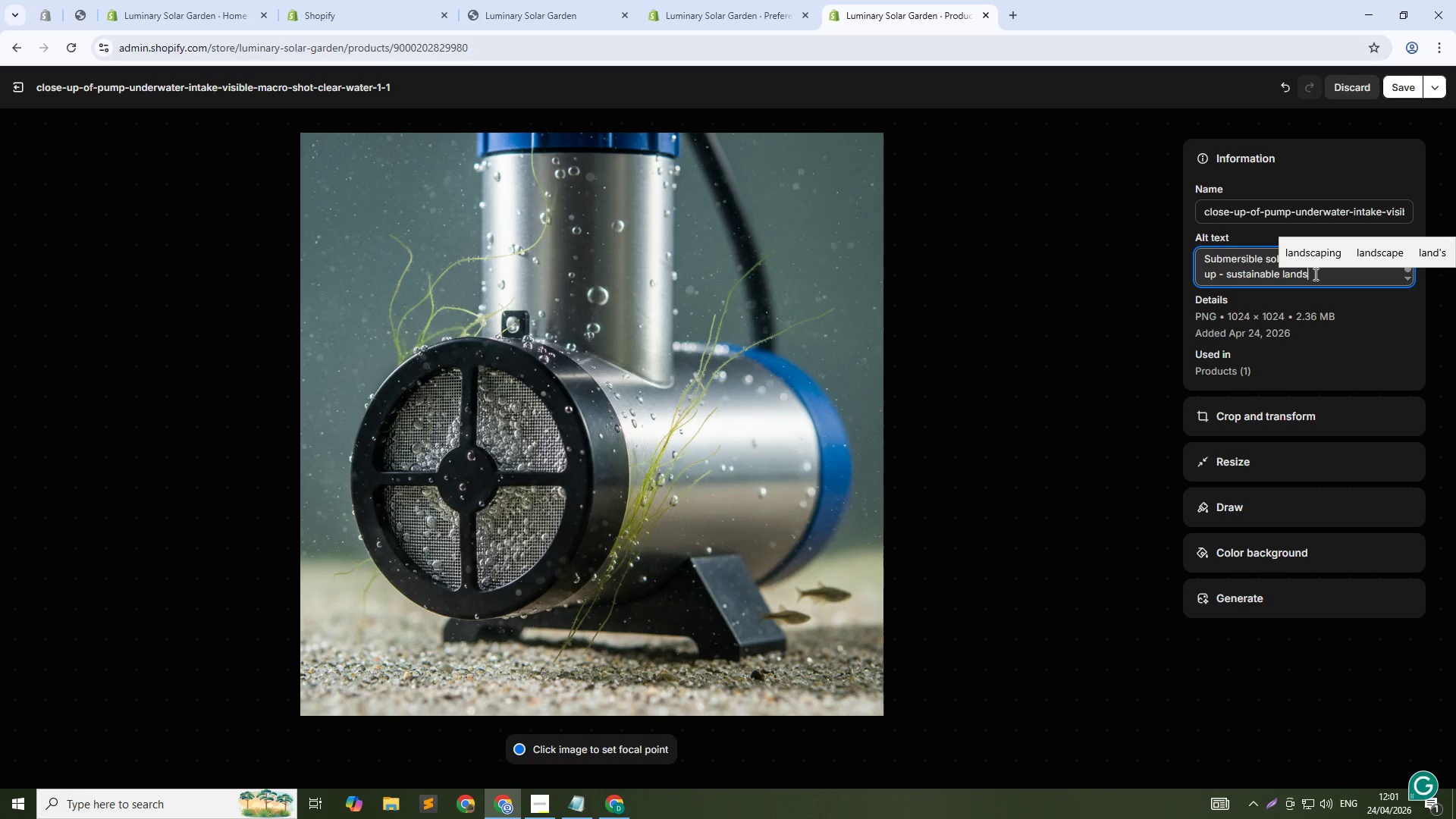 
left_click([1319, 252])
 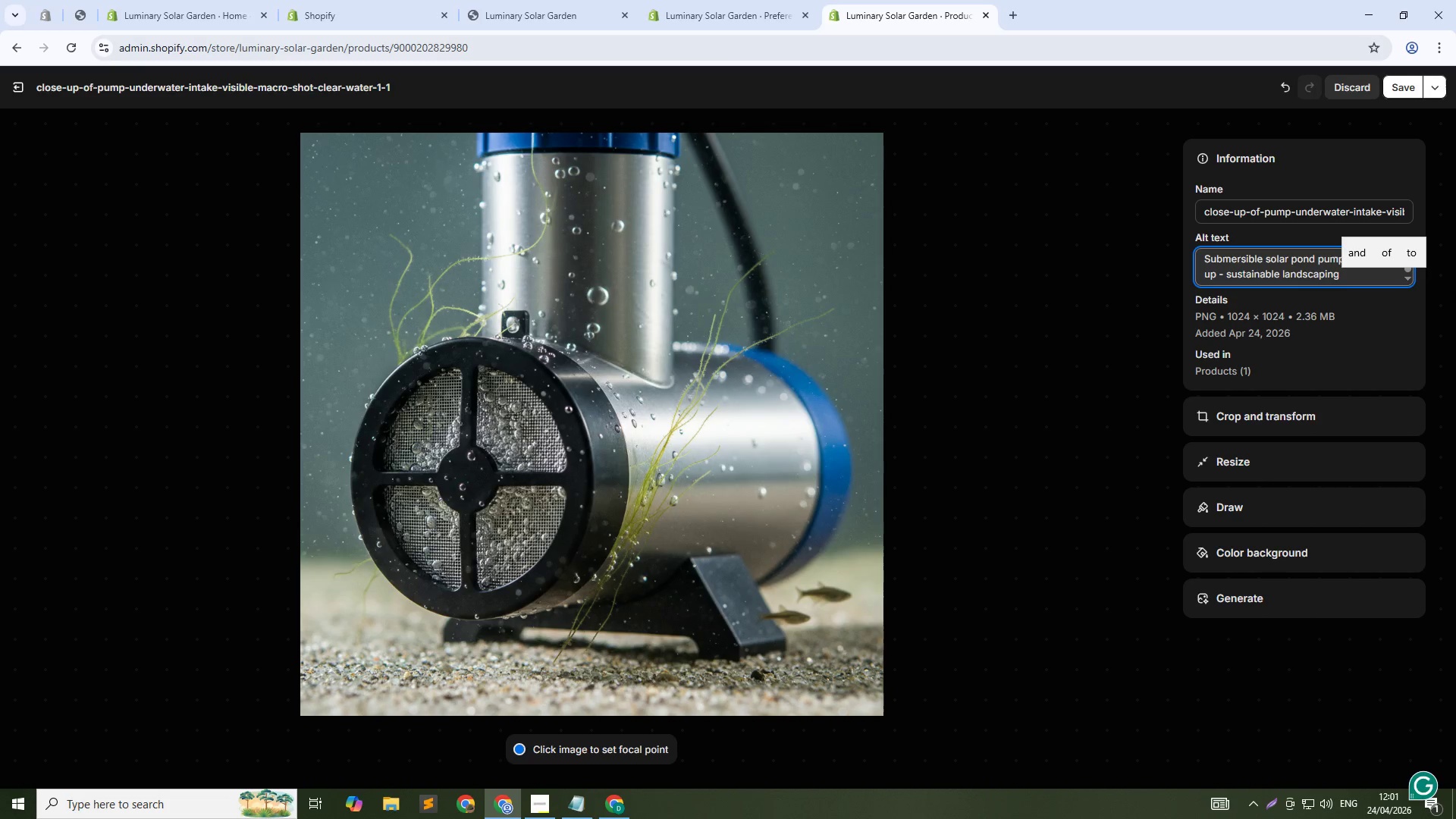 
type(for garden ponds)
 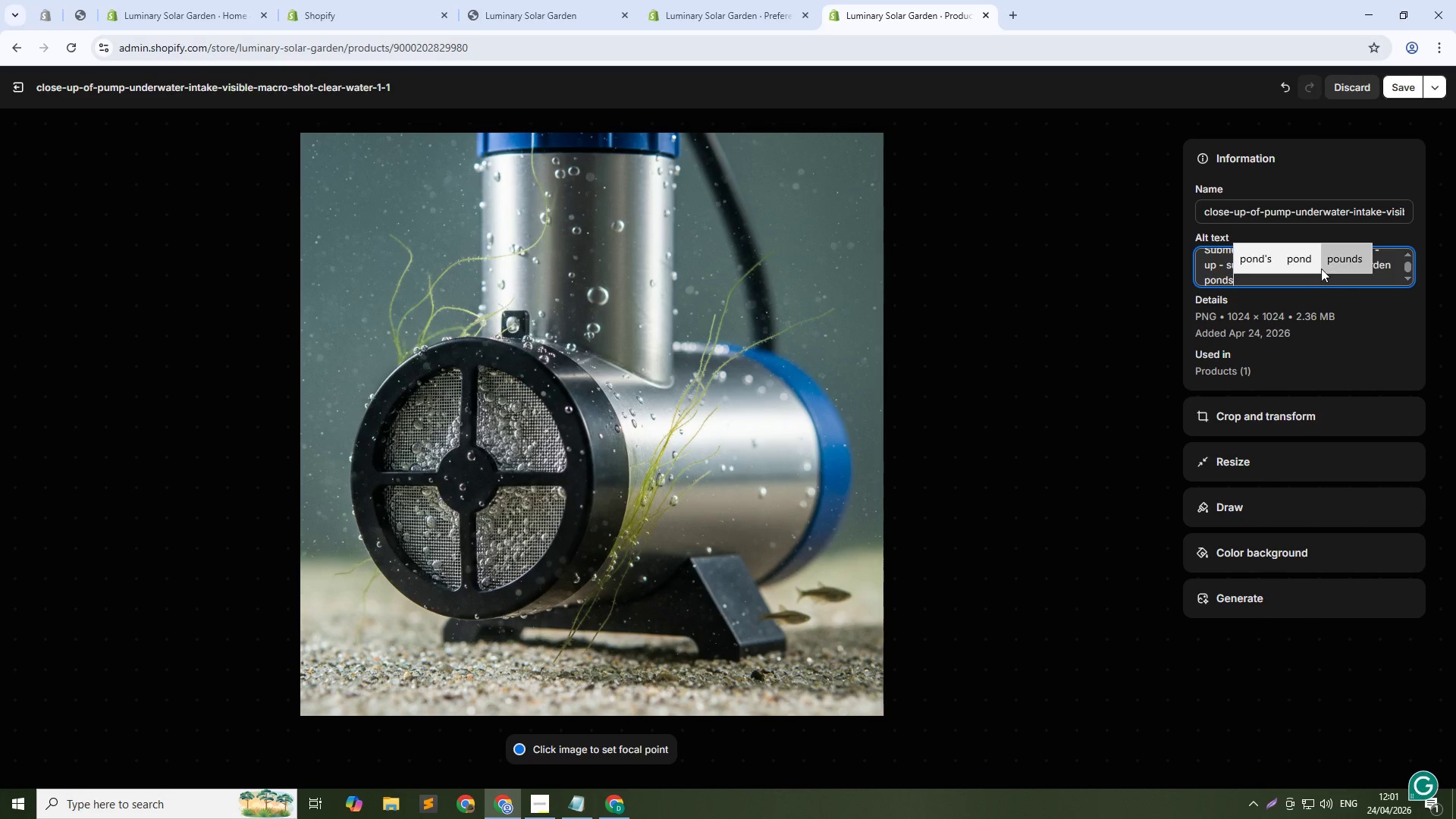 
left_click([1332, 275])
 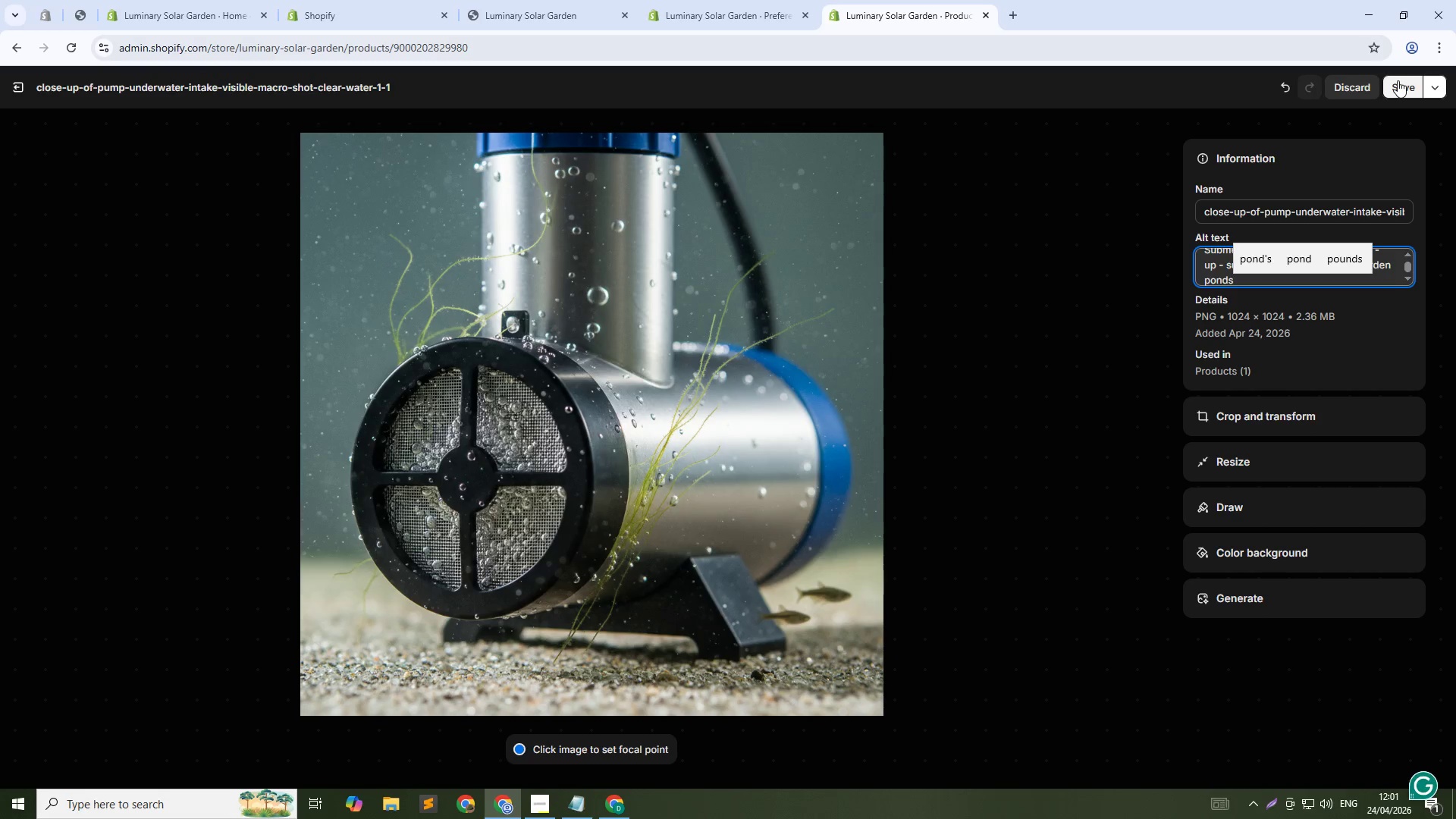 
left_click([1398, 80])
 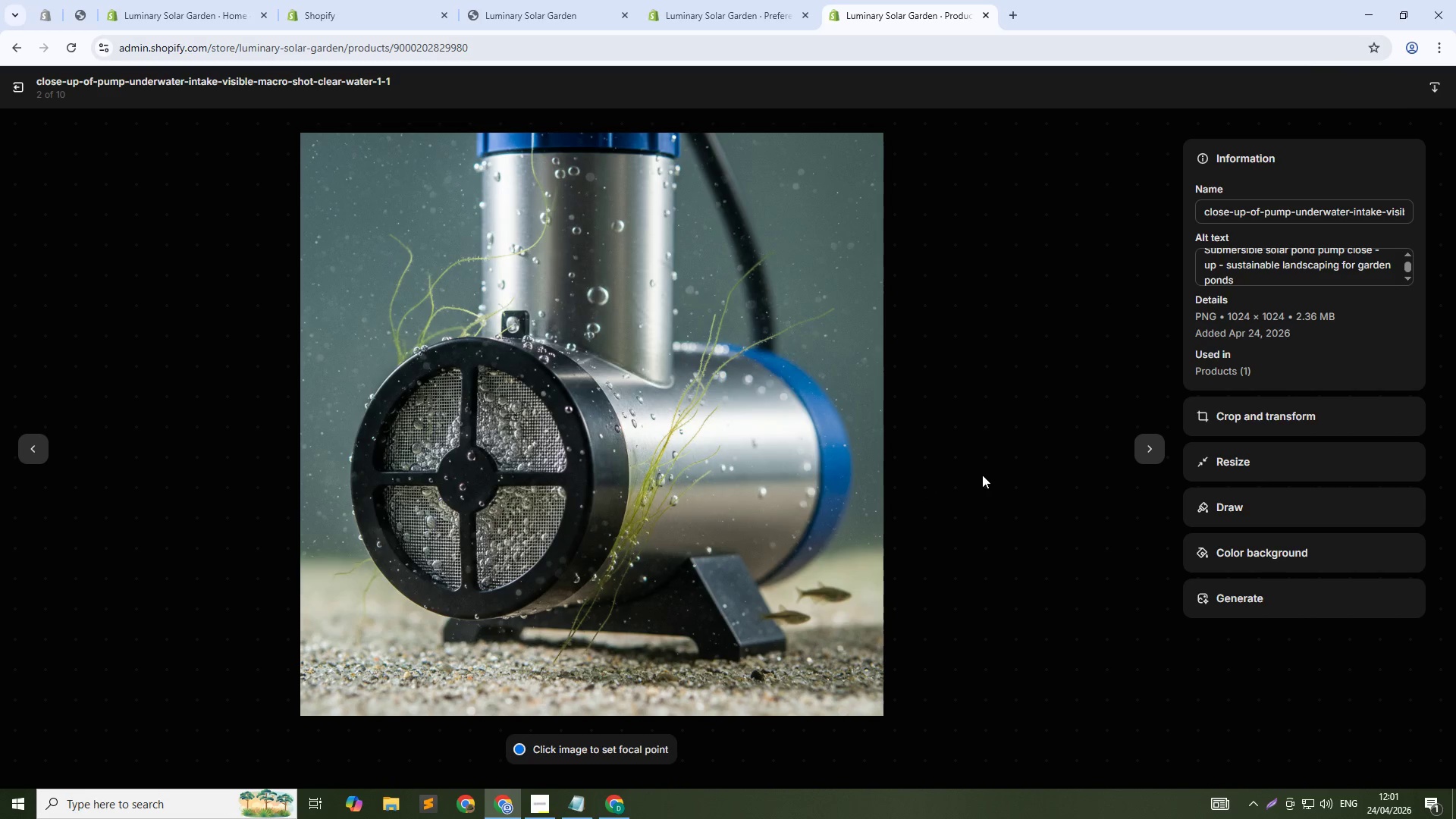 
left_click([1145, 447])
 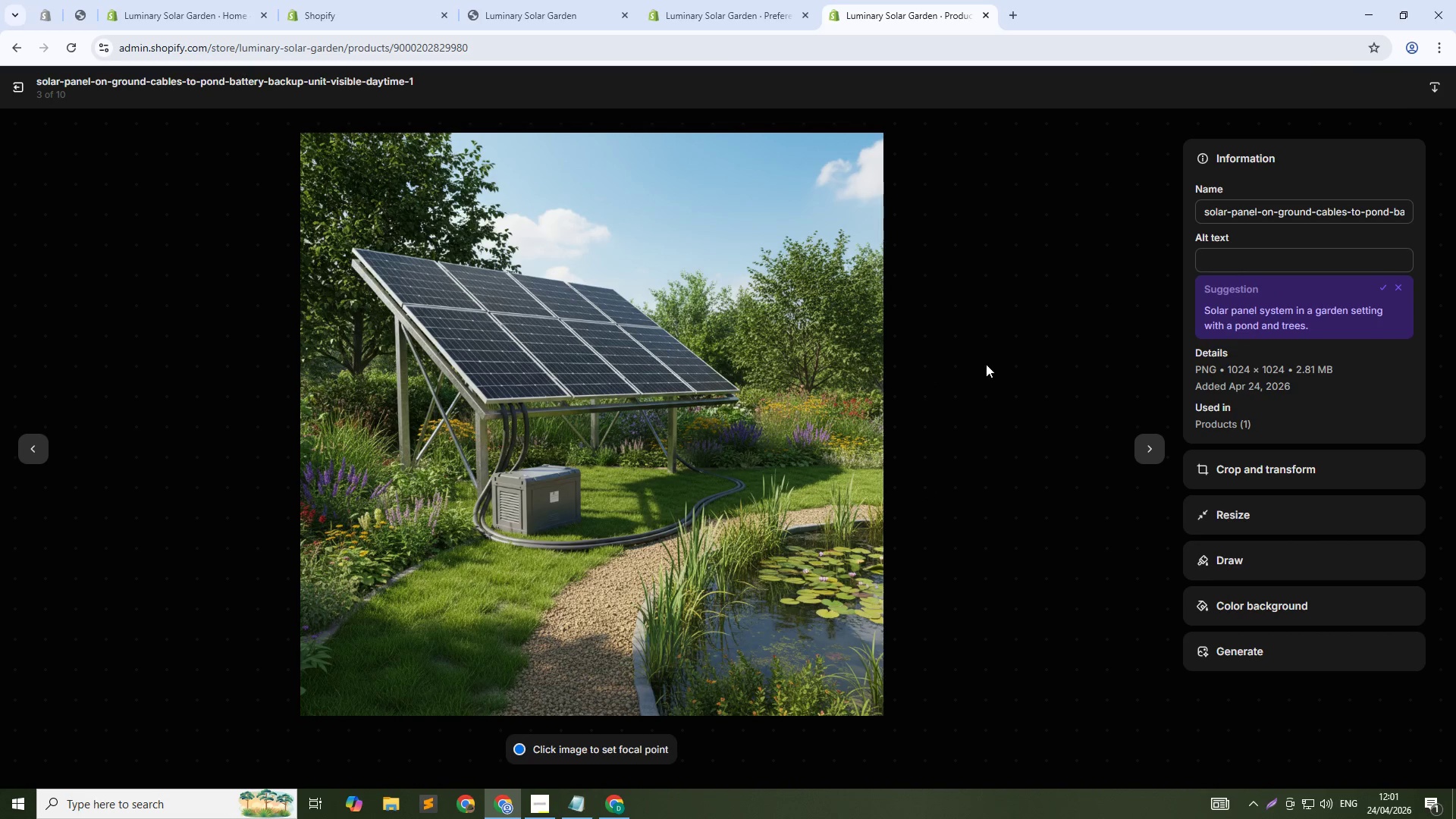 
left_click([1225, 247])
 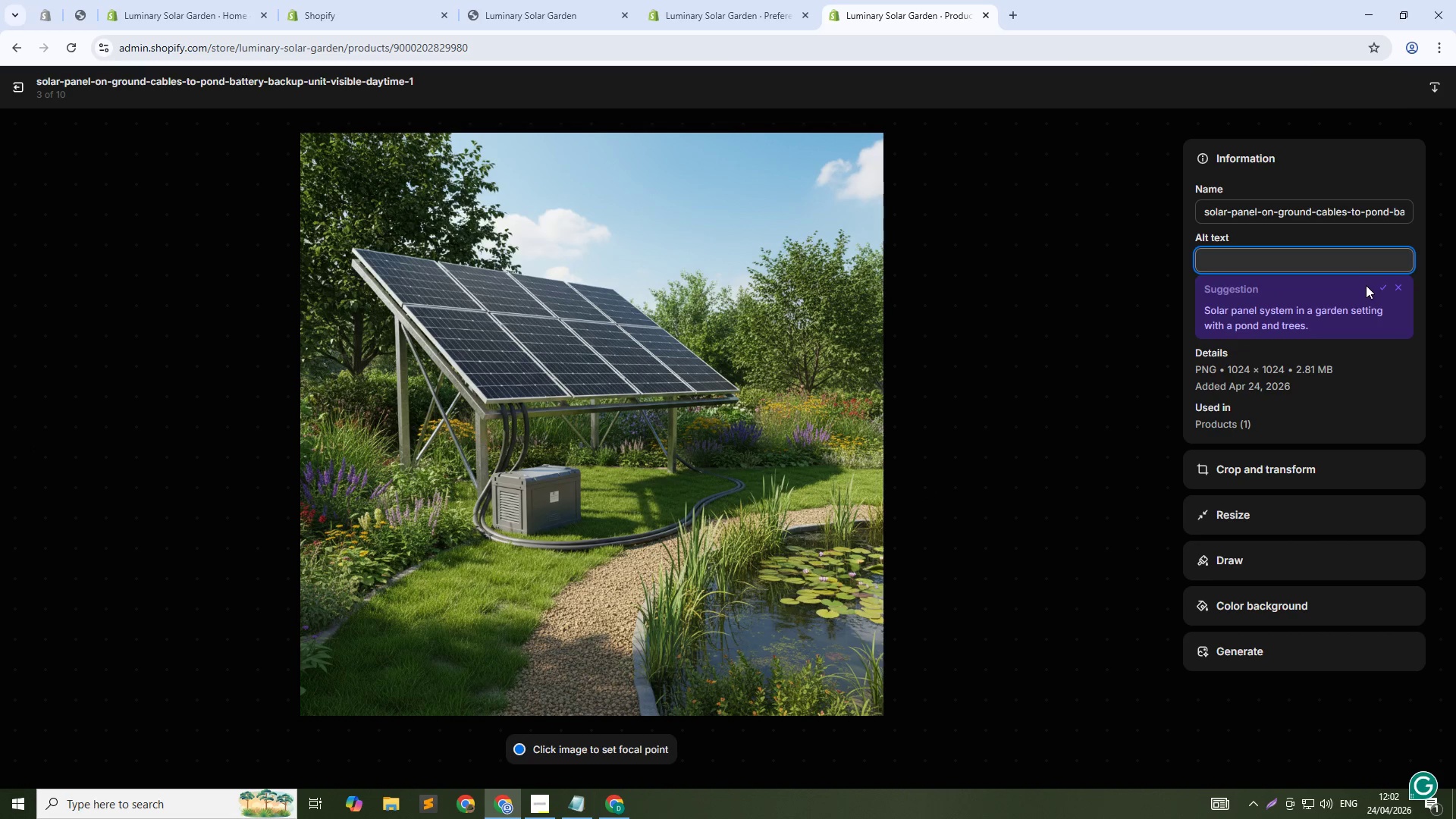 
type(15W solar panel and bttery backup for pond pump - off- grid- garden water feature)
 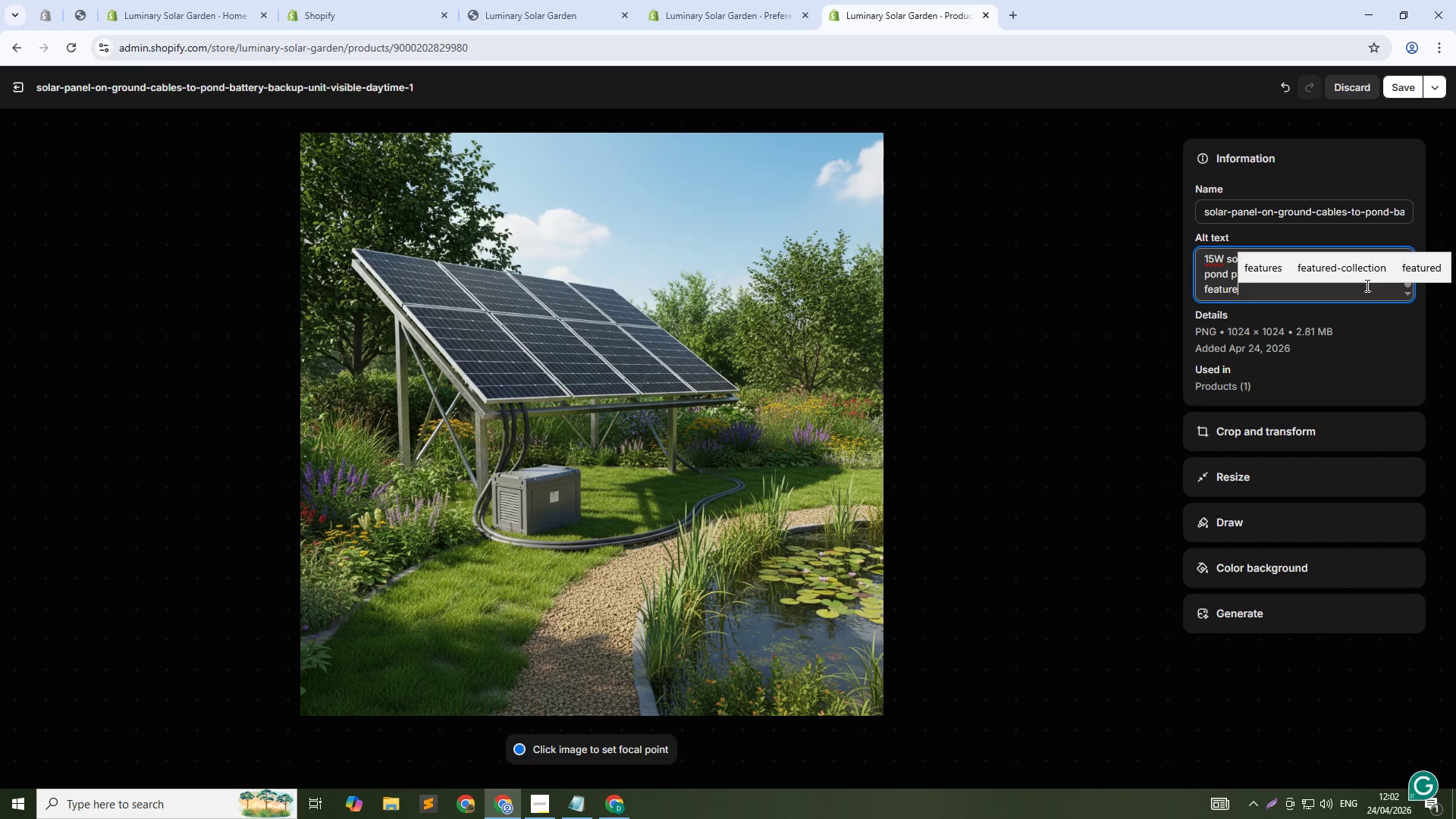 
left_click([1391, 93])
 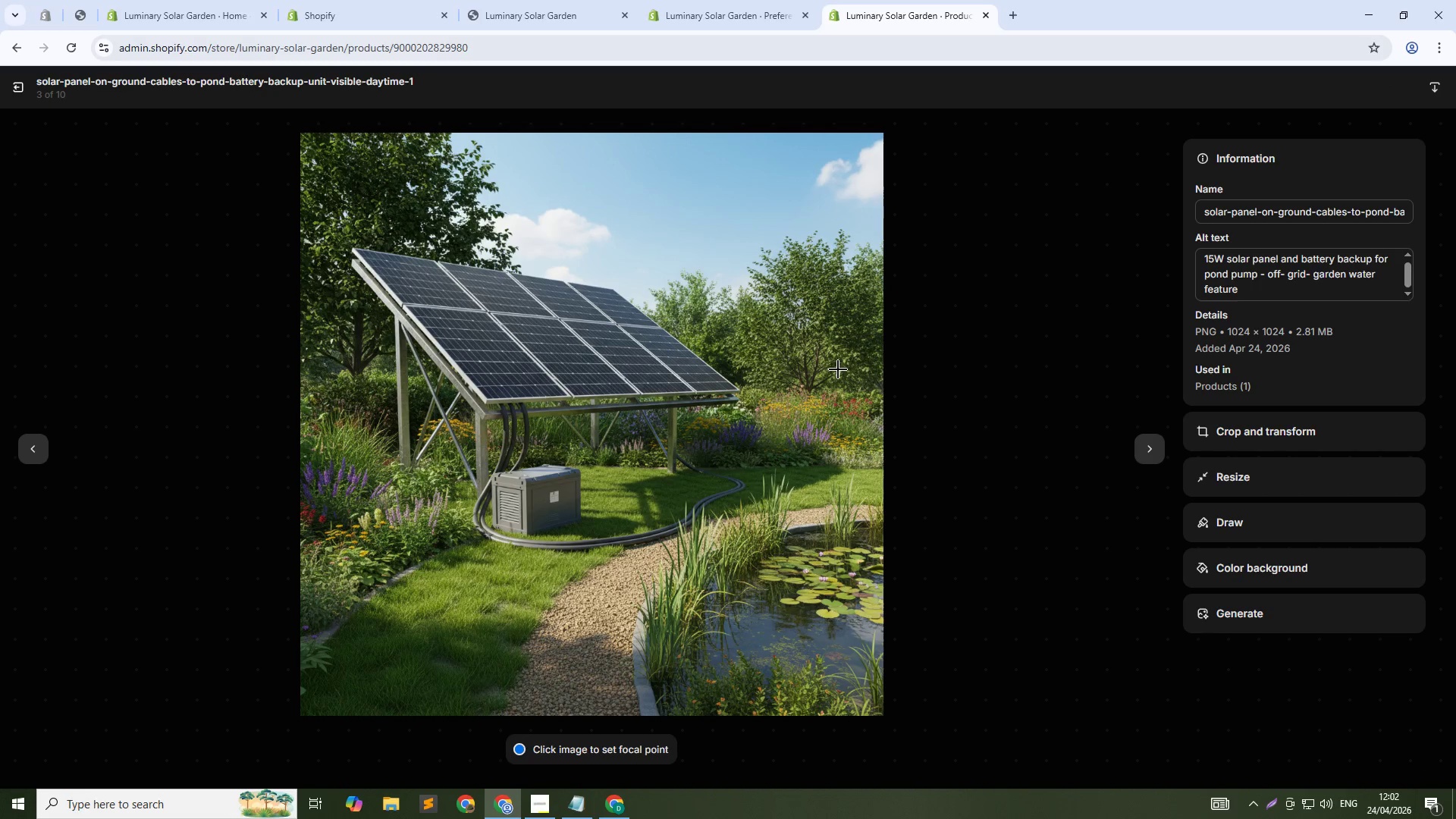 
left_click([1153, 447])
 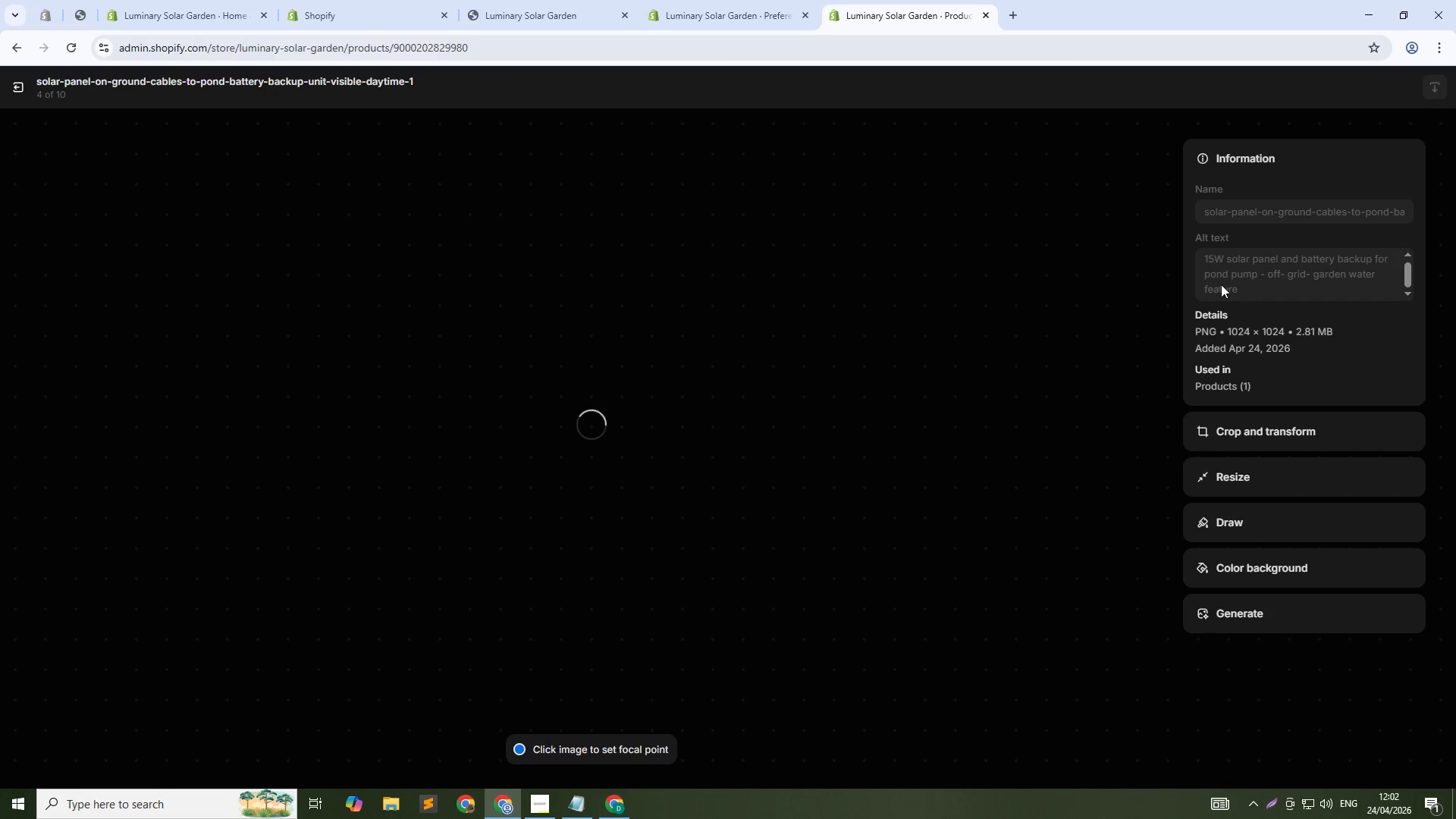 
left_click([1220, 265])
 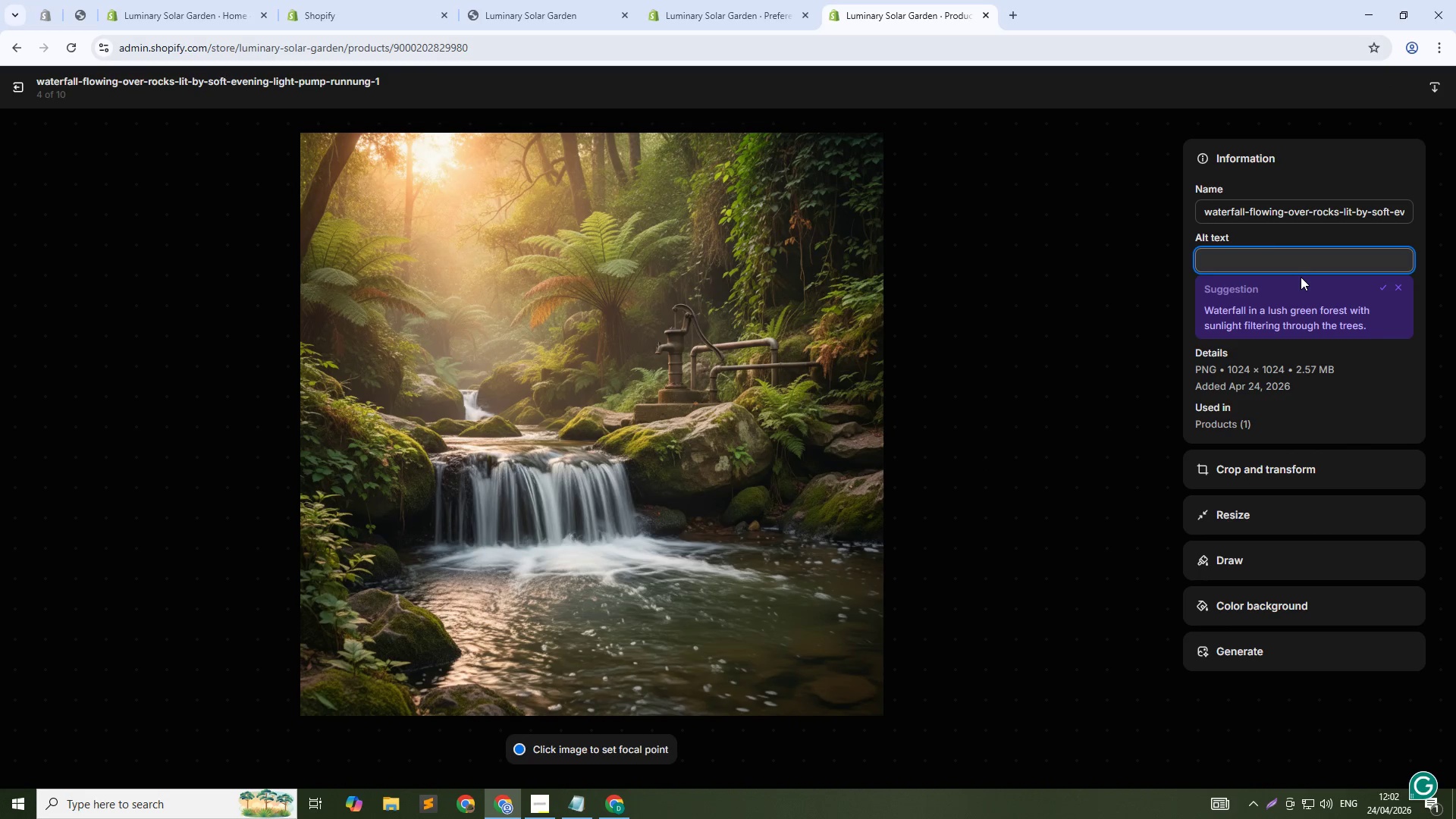 
type(Solar - powered waterfall with pond pump- eco-=)
key(Backspace)
key(Backspace)
type( 0- friendly garden water feature)
 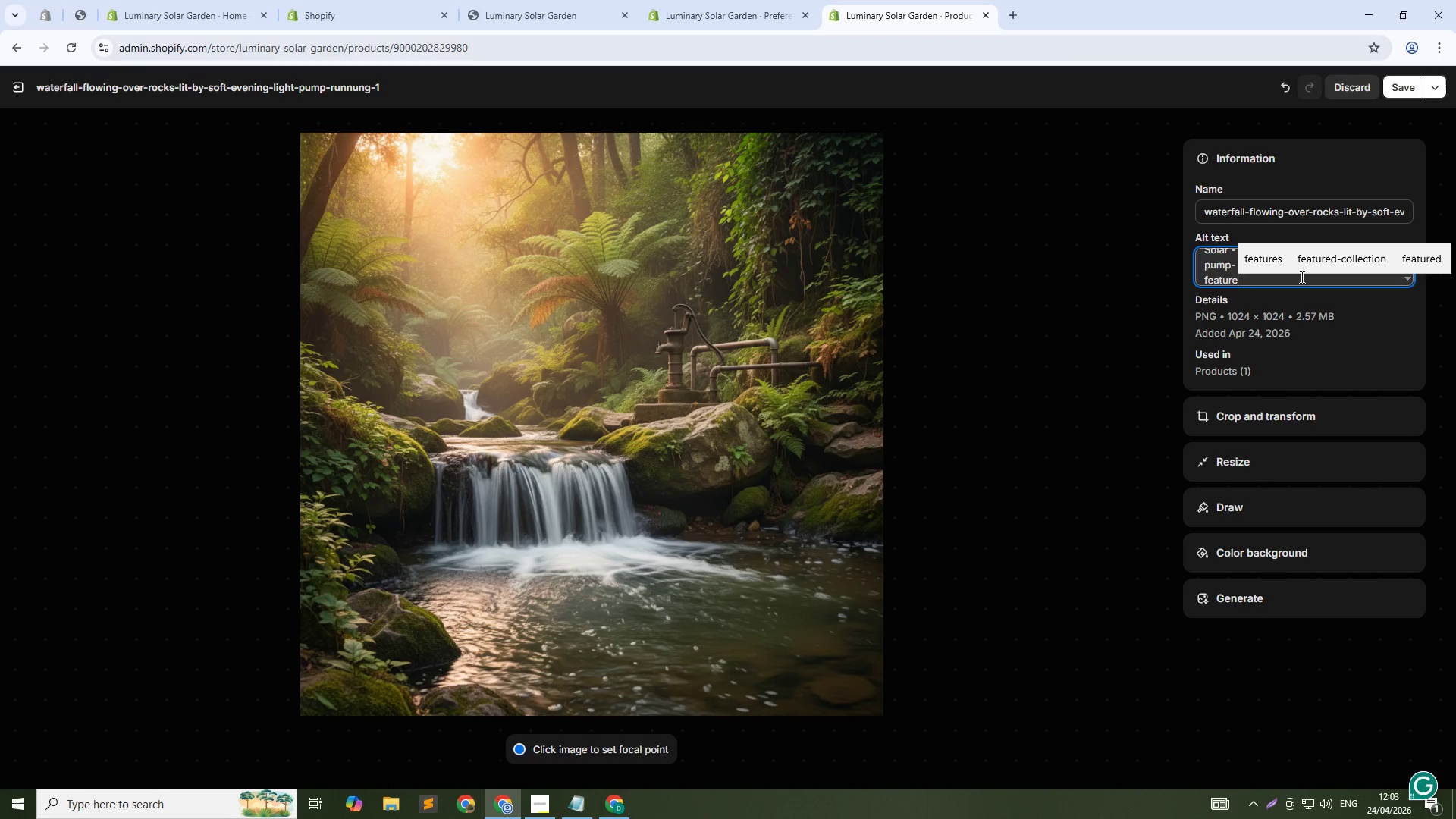 
left_click([1301, 285])
 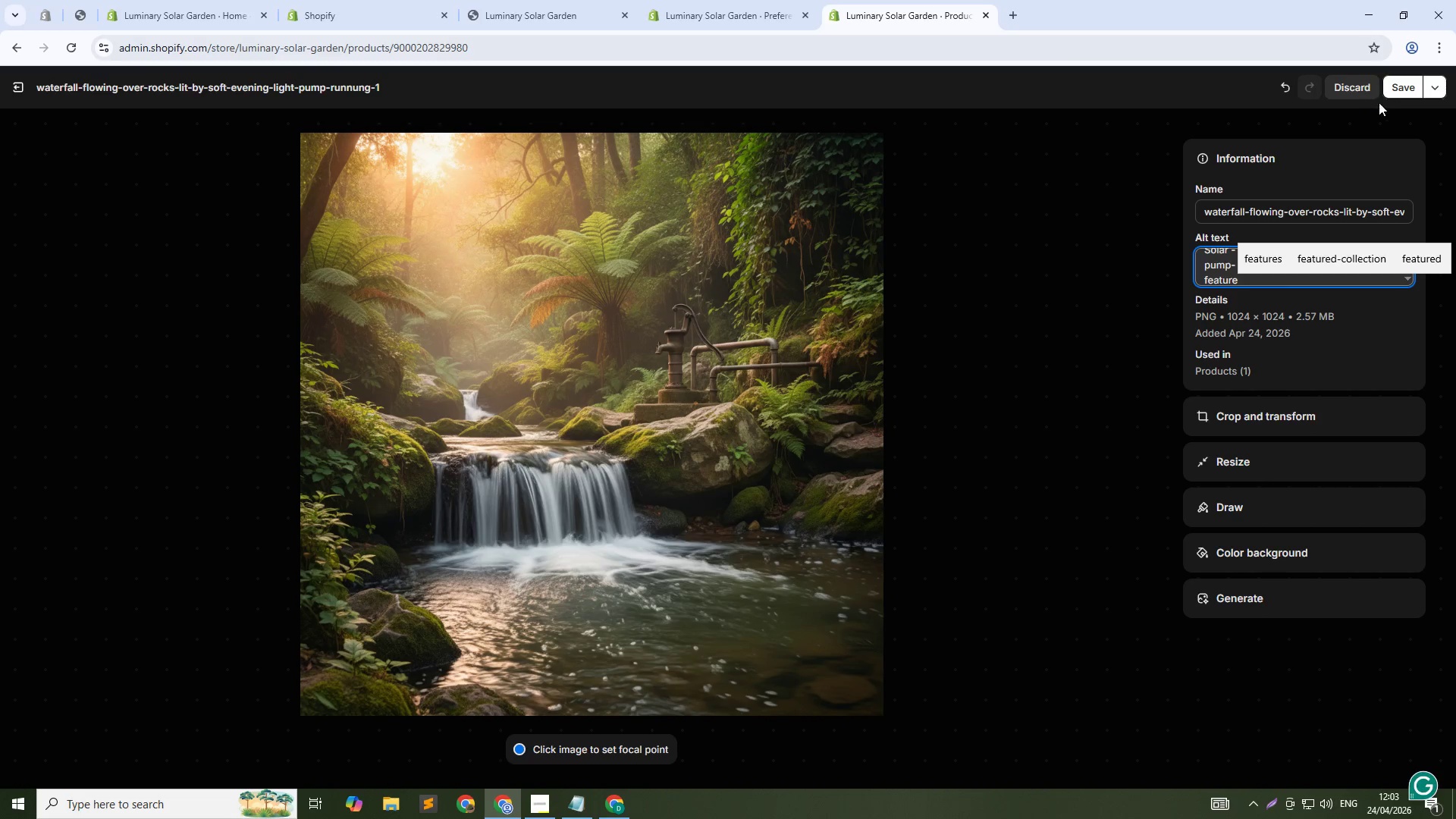 
left_click([1388, 94])
 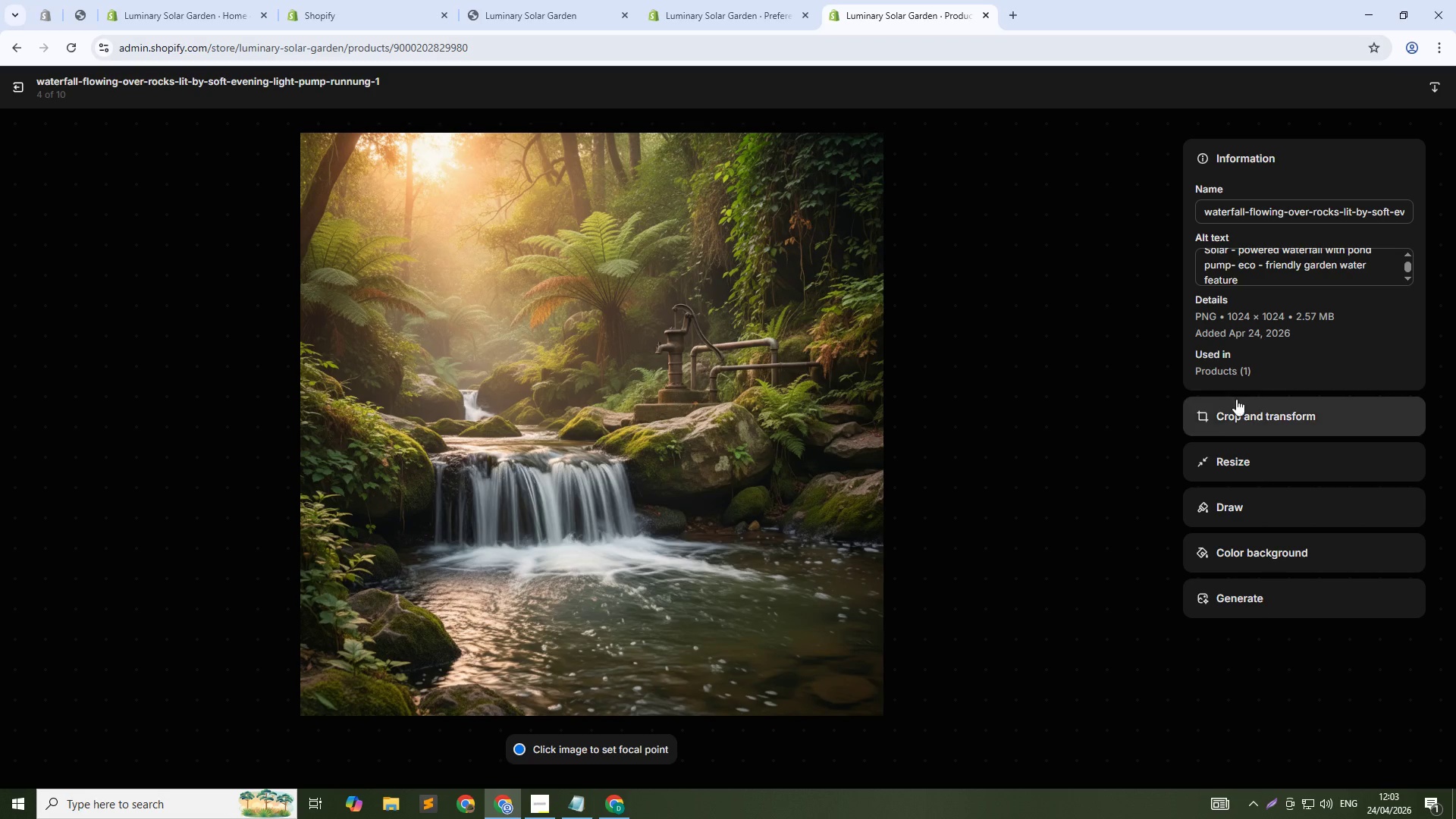 
left_click([1150, 443])
 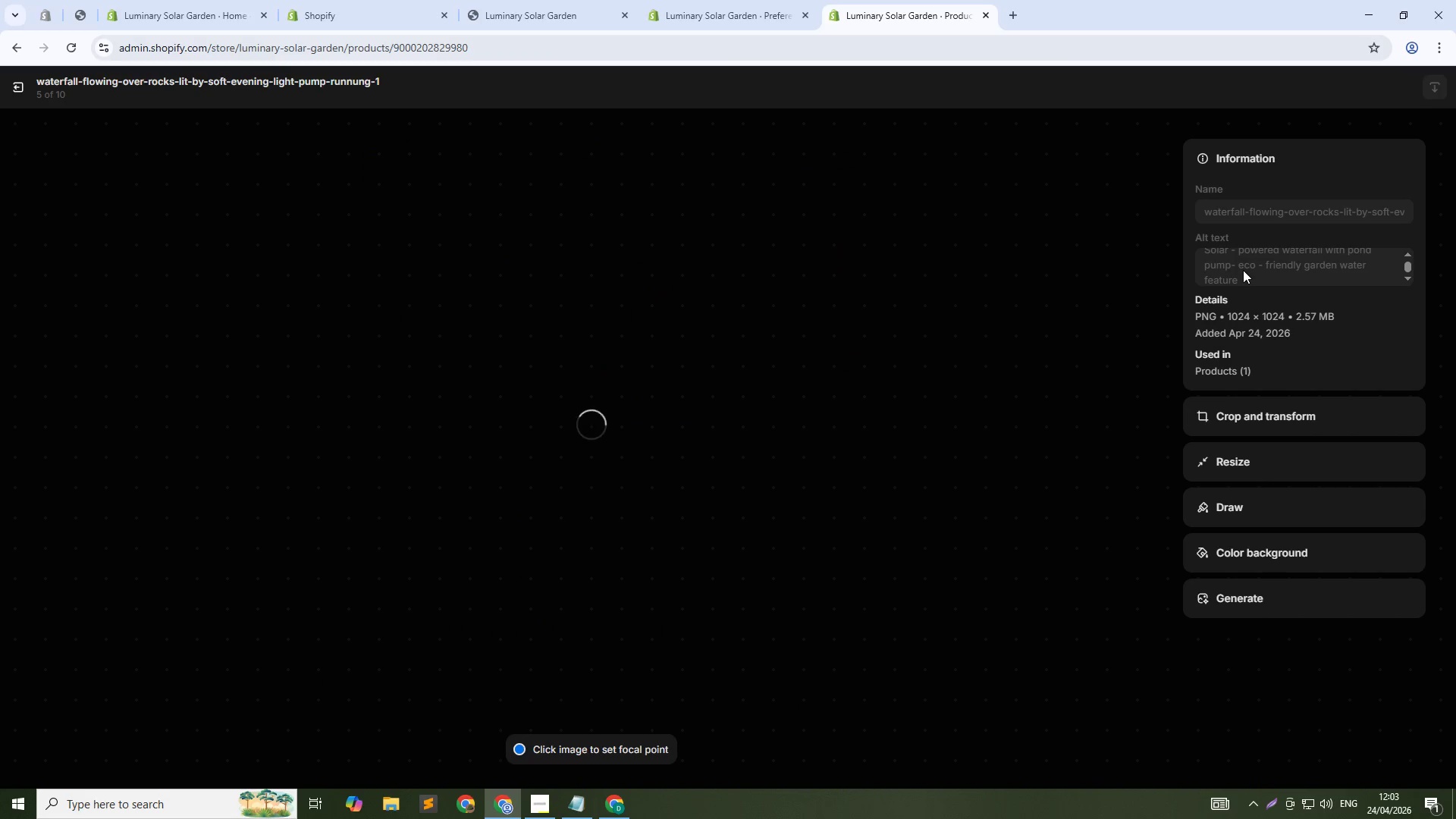 
left_click([1244, 262])
 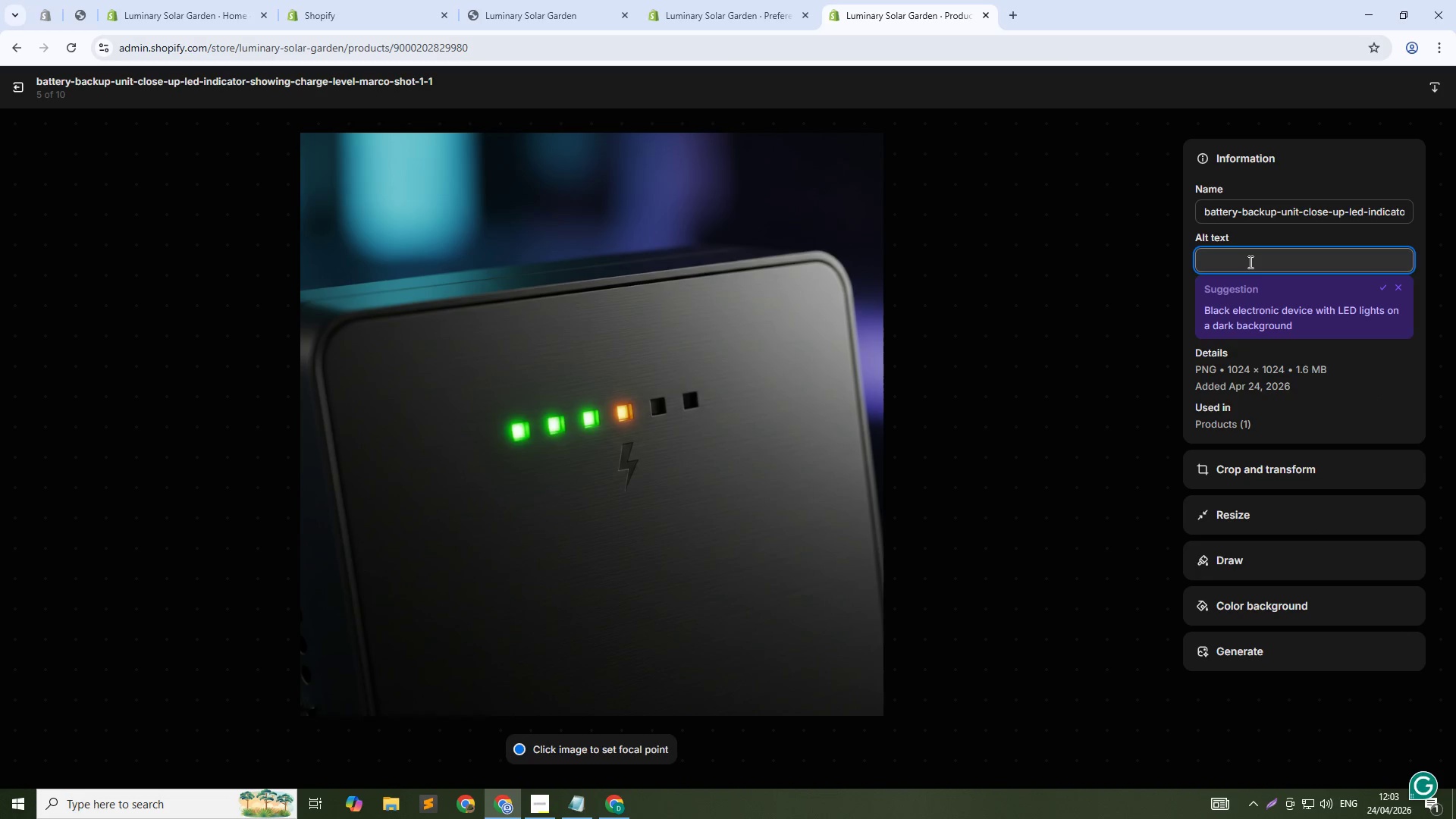 
hold_key(key=ShiftLeft, duration=0.34)
 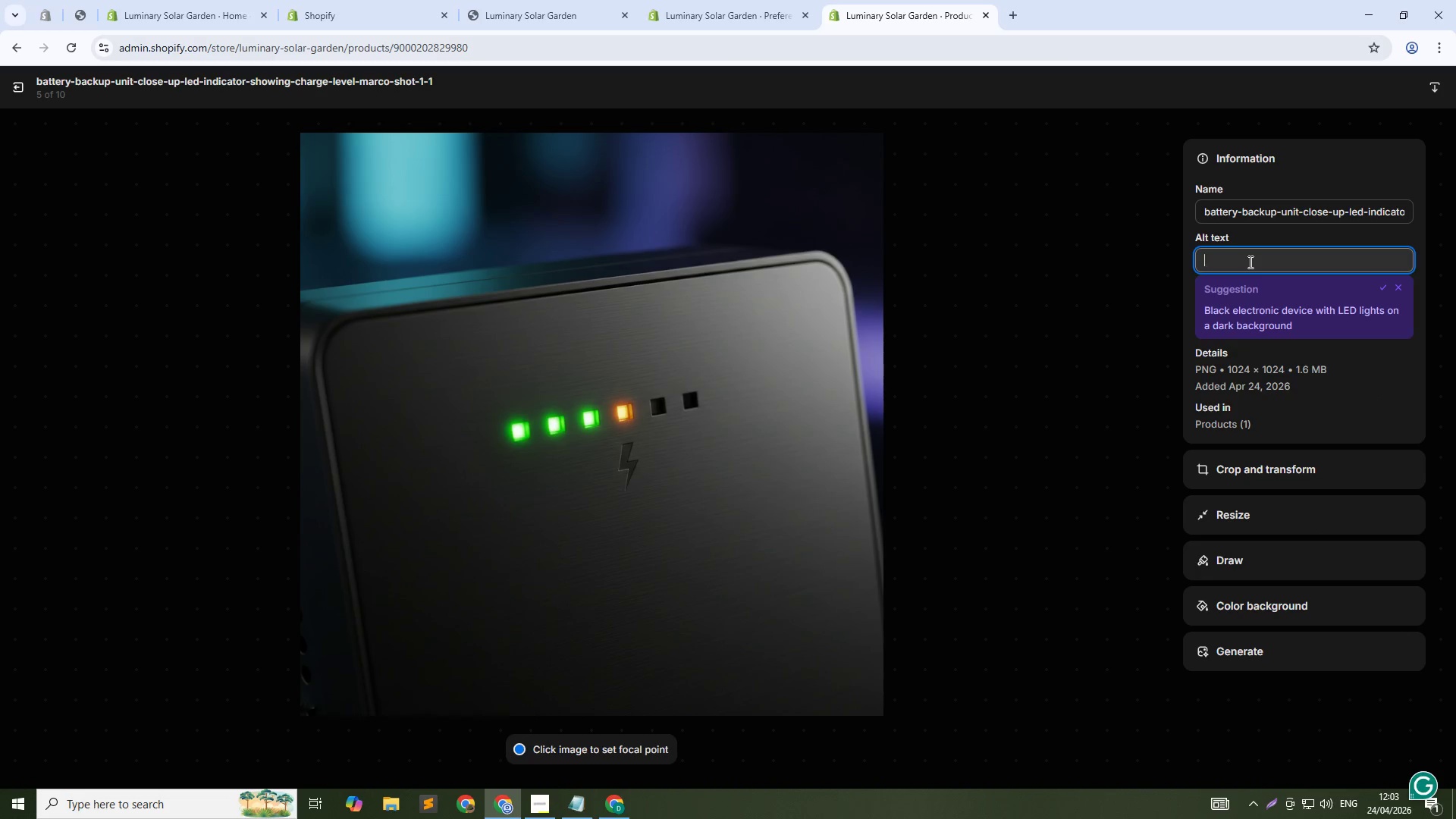 
type(Battery backup for solr pond p)
 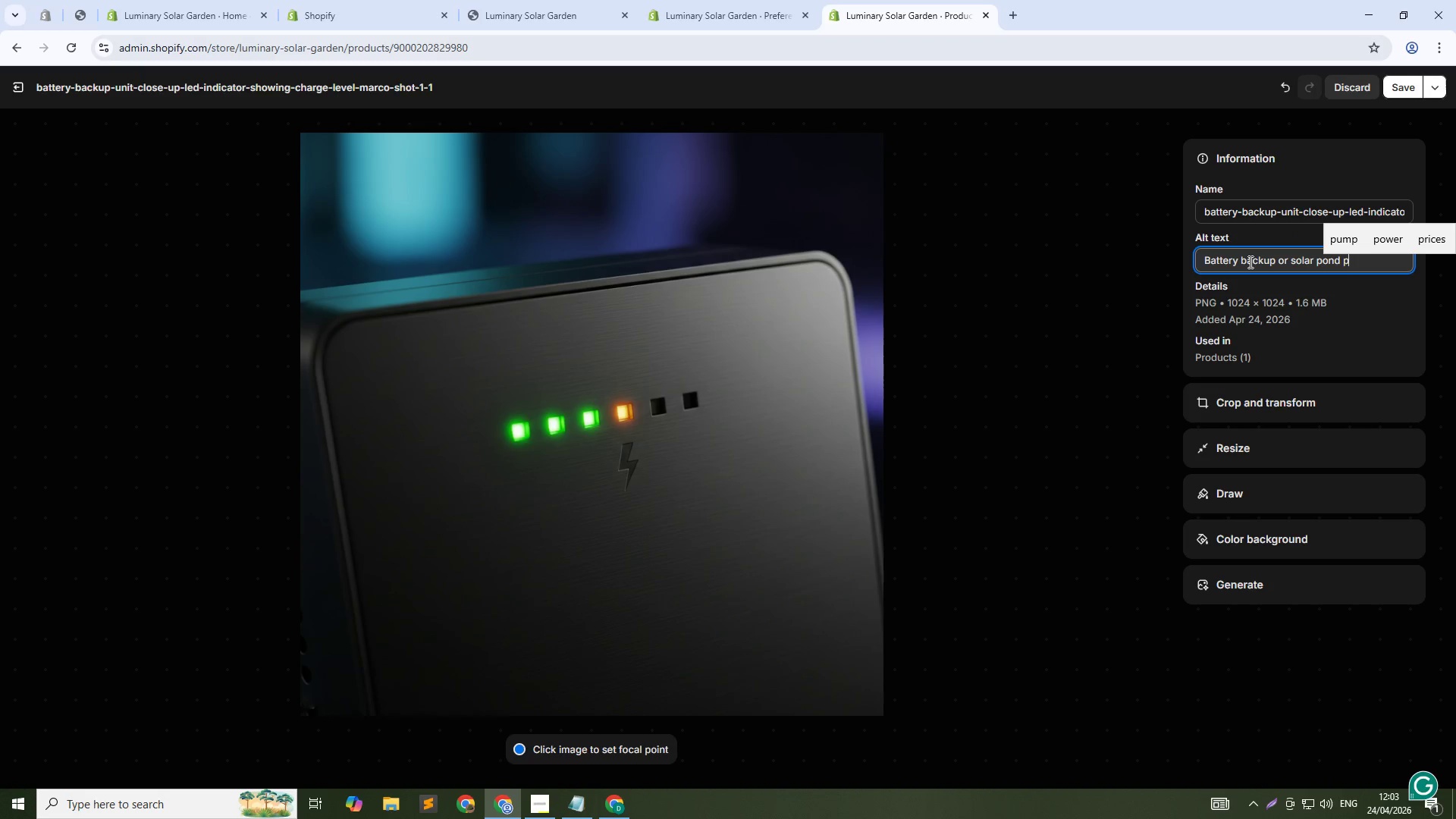 
type(ump - continous water circultion after dark)
 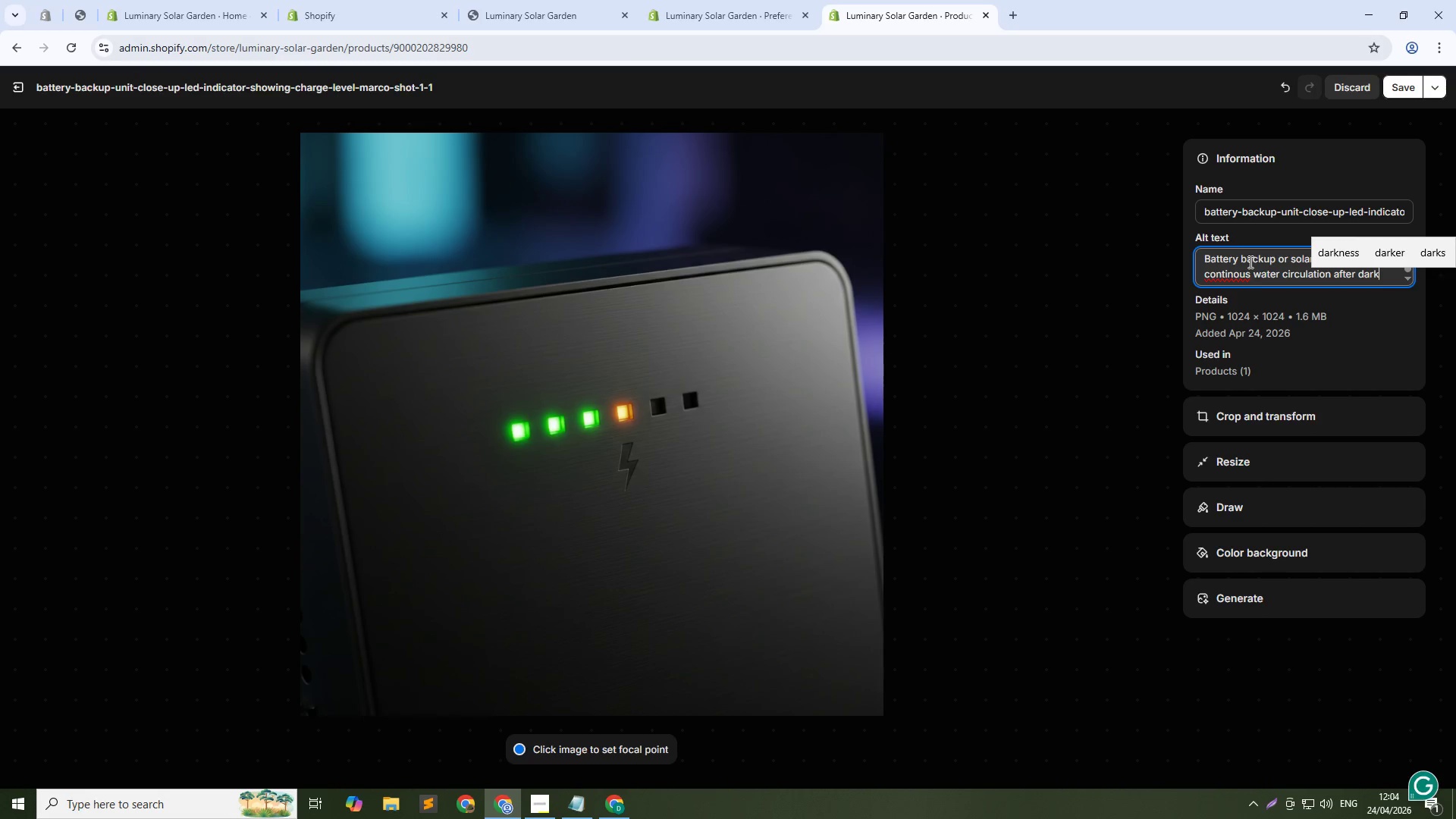 
double_click([1224, 275])
 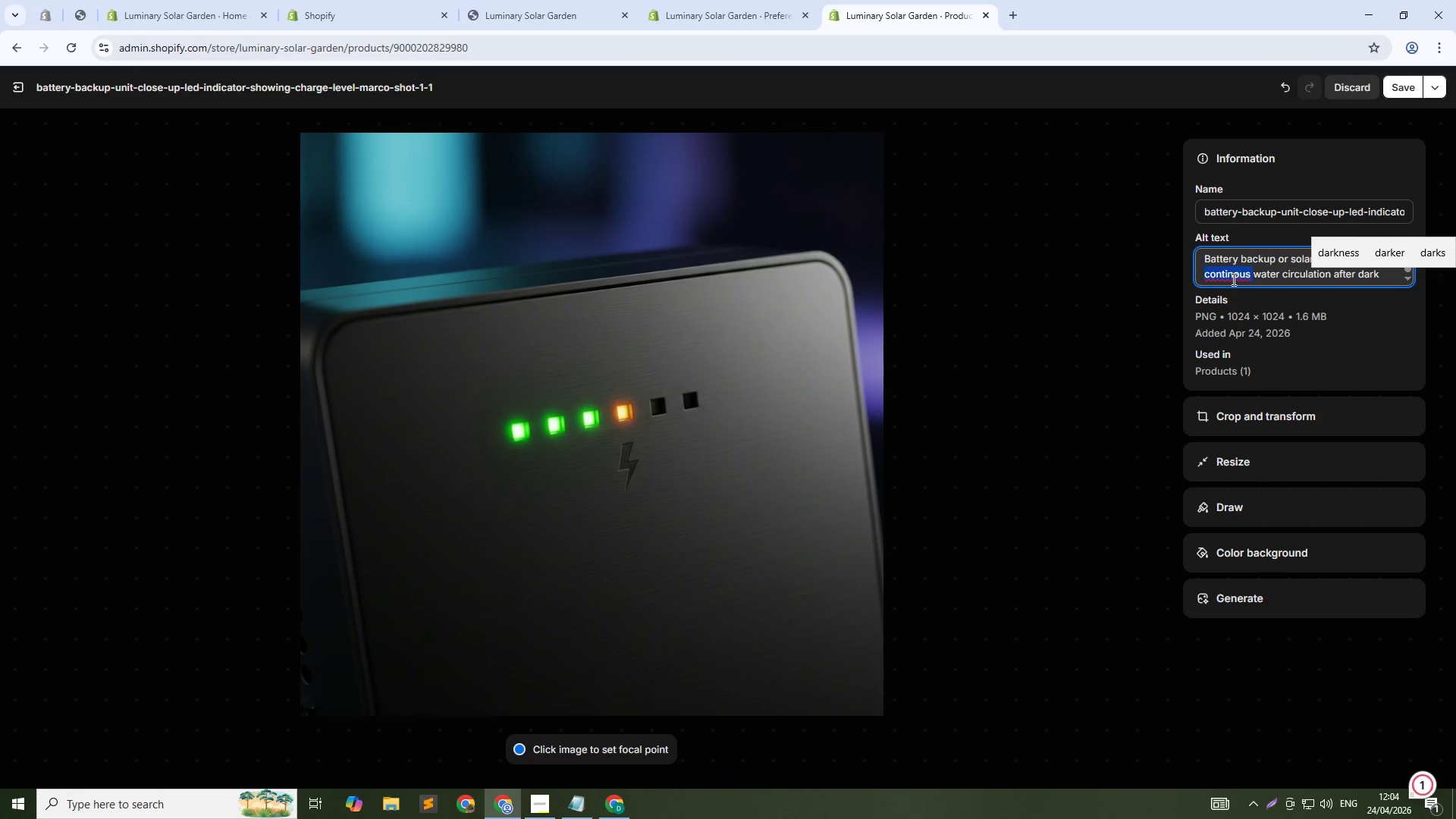 
left_click([1237, 280])
 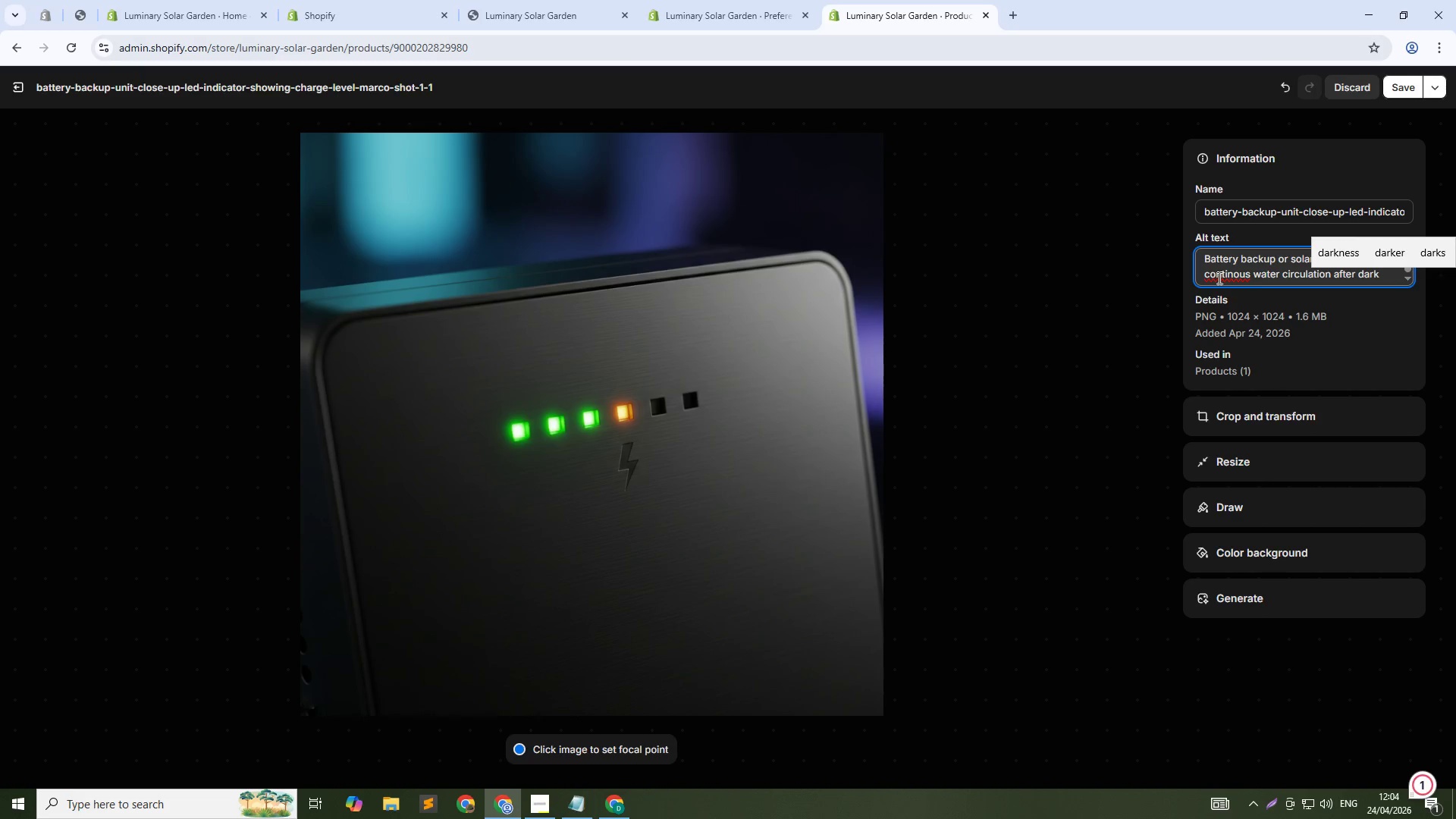 
wait(9.23)
 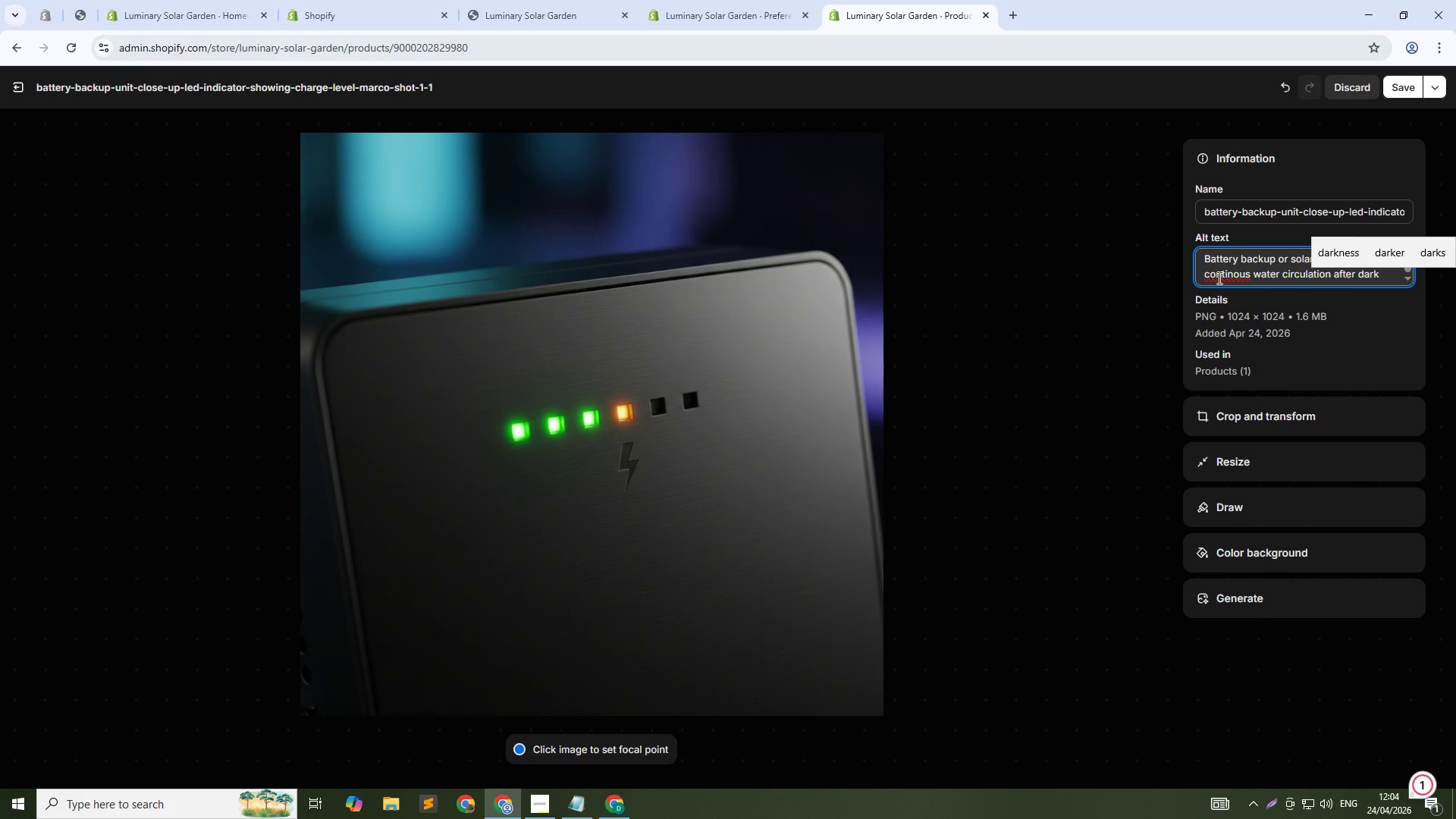 
left_click([1235, 279])
 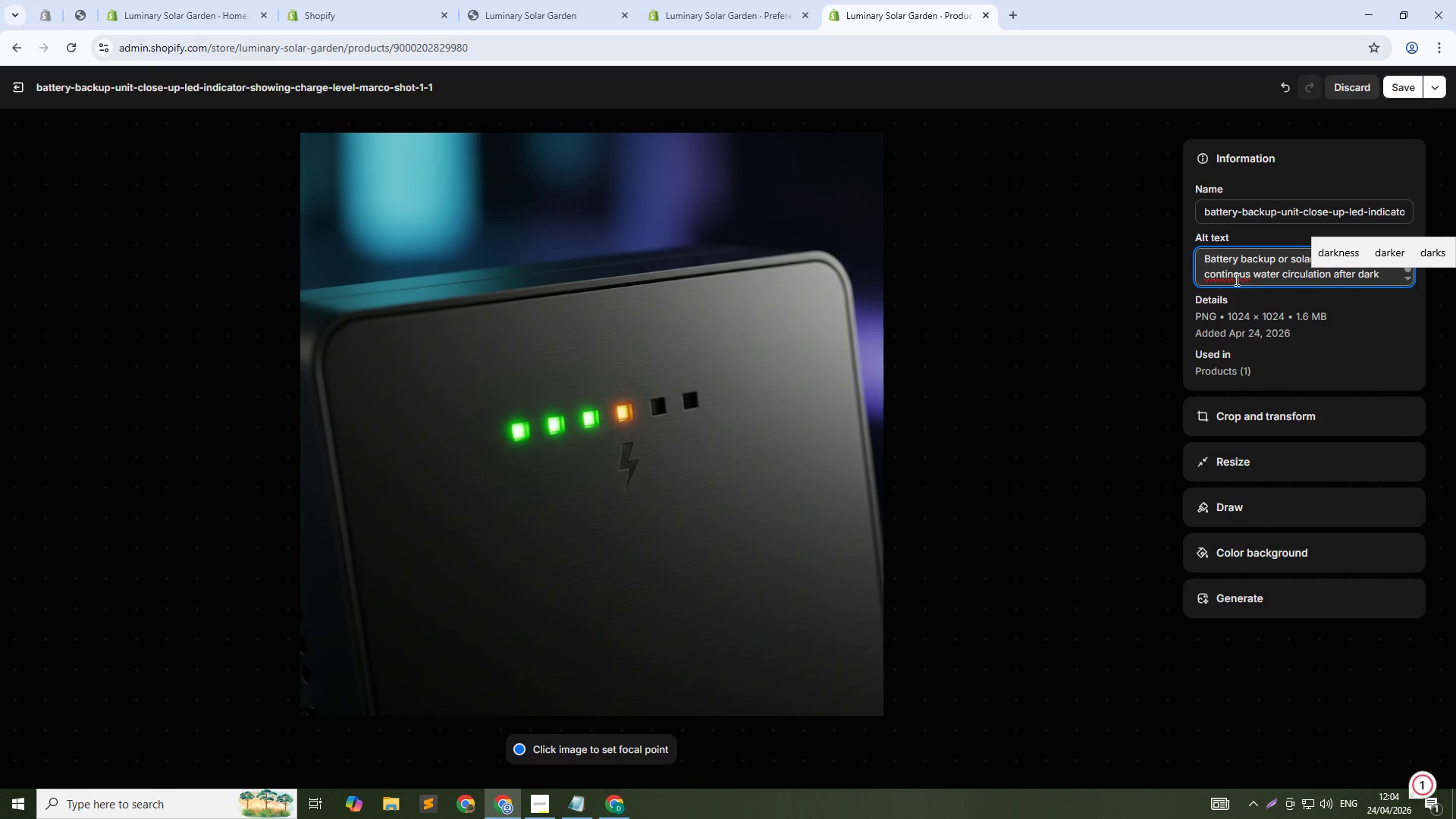 
key(U)
 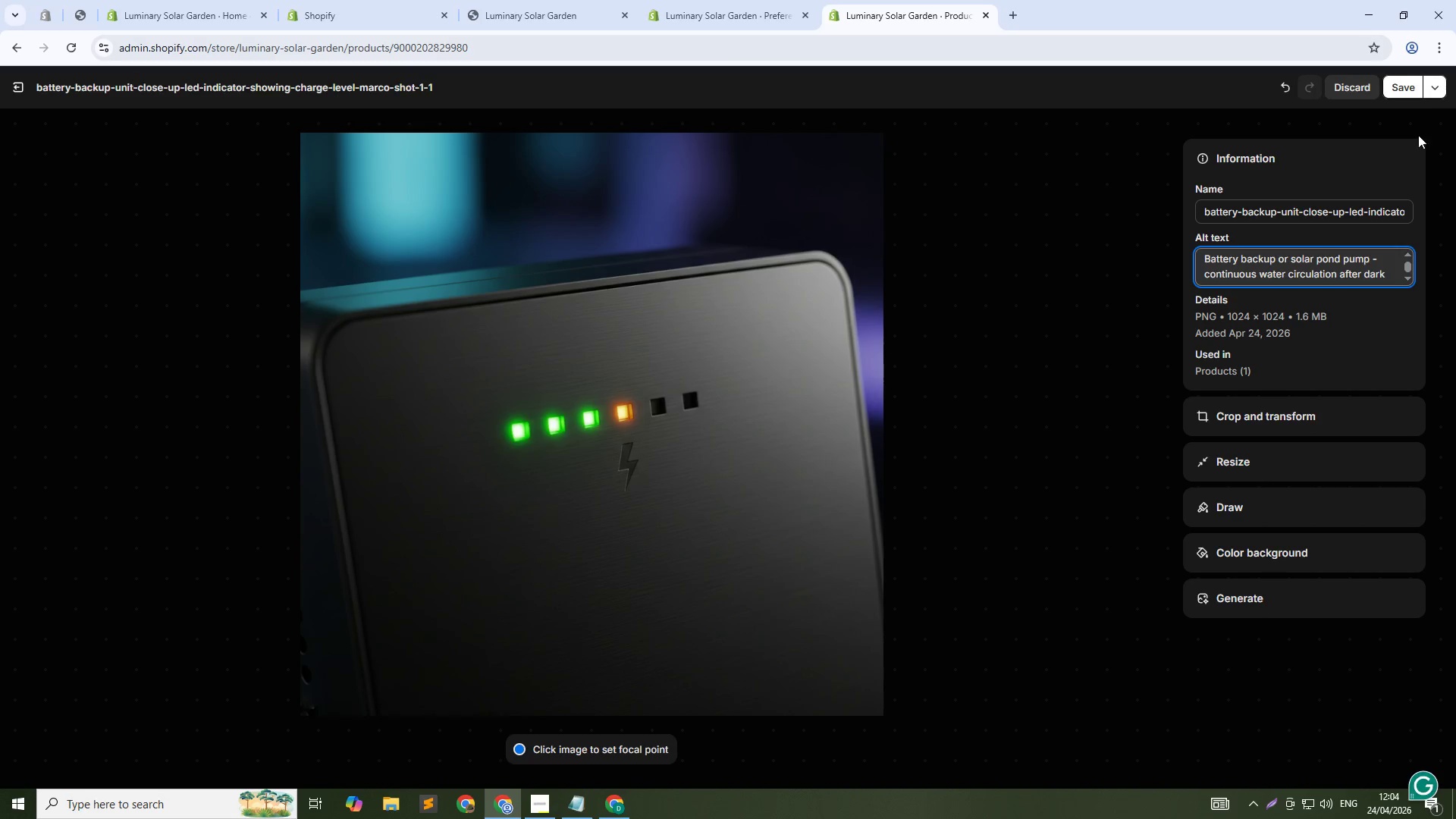 
left_click([1410, 83])
 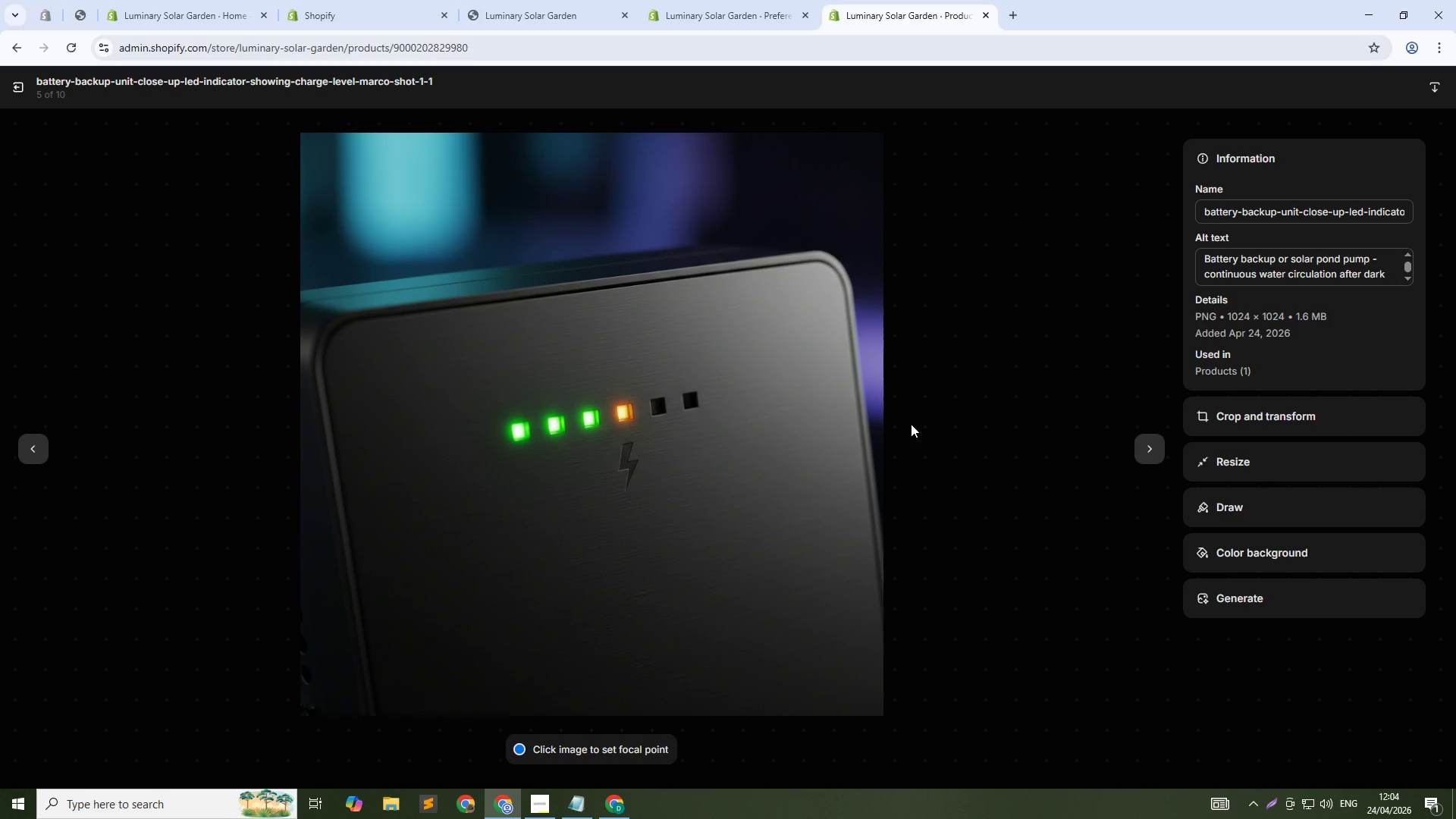 
left_click([1147, 450])
 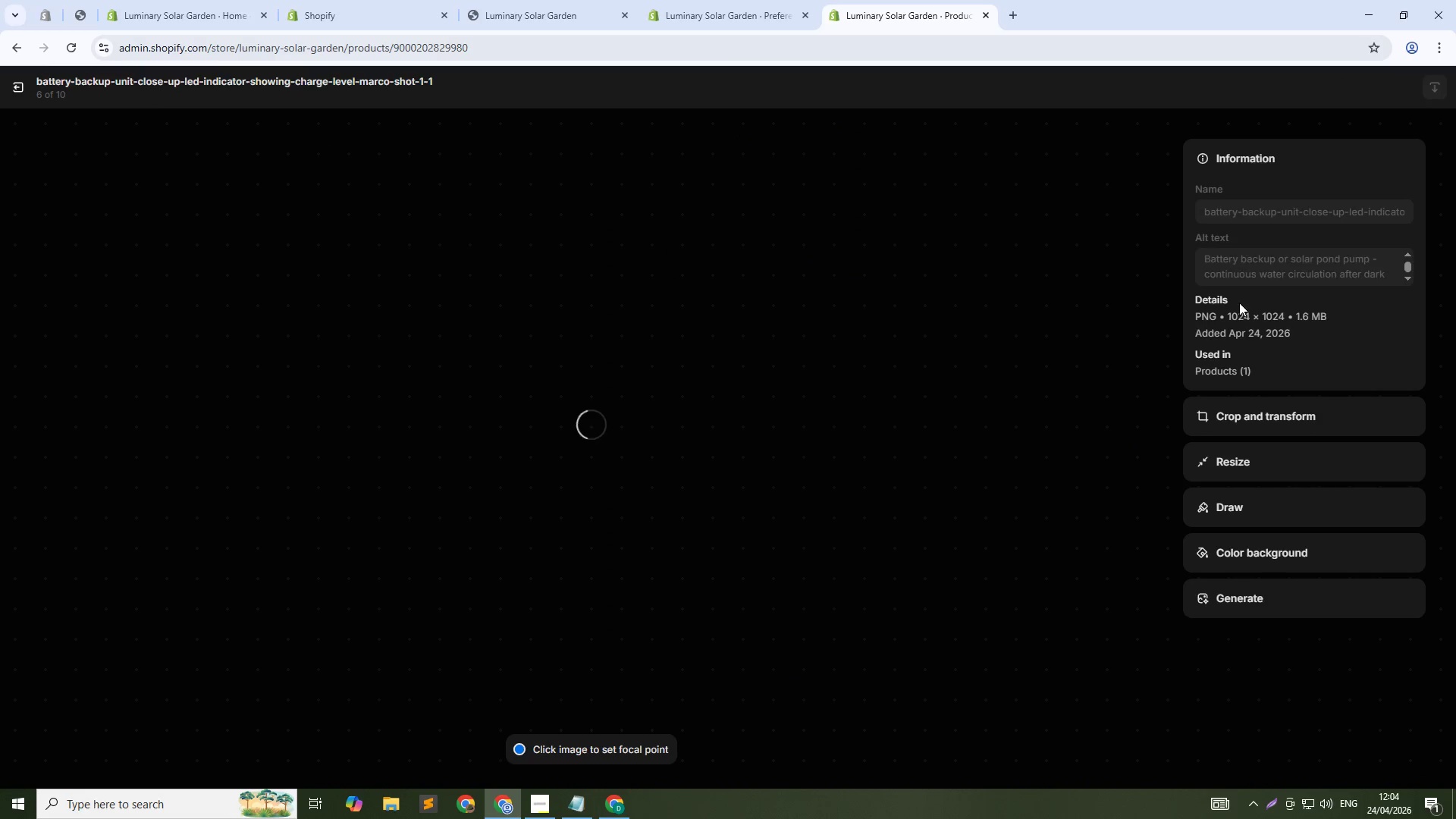 
left_click([1229, 262])
 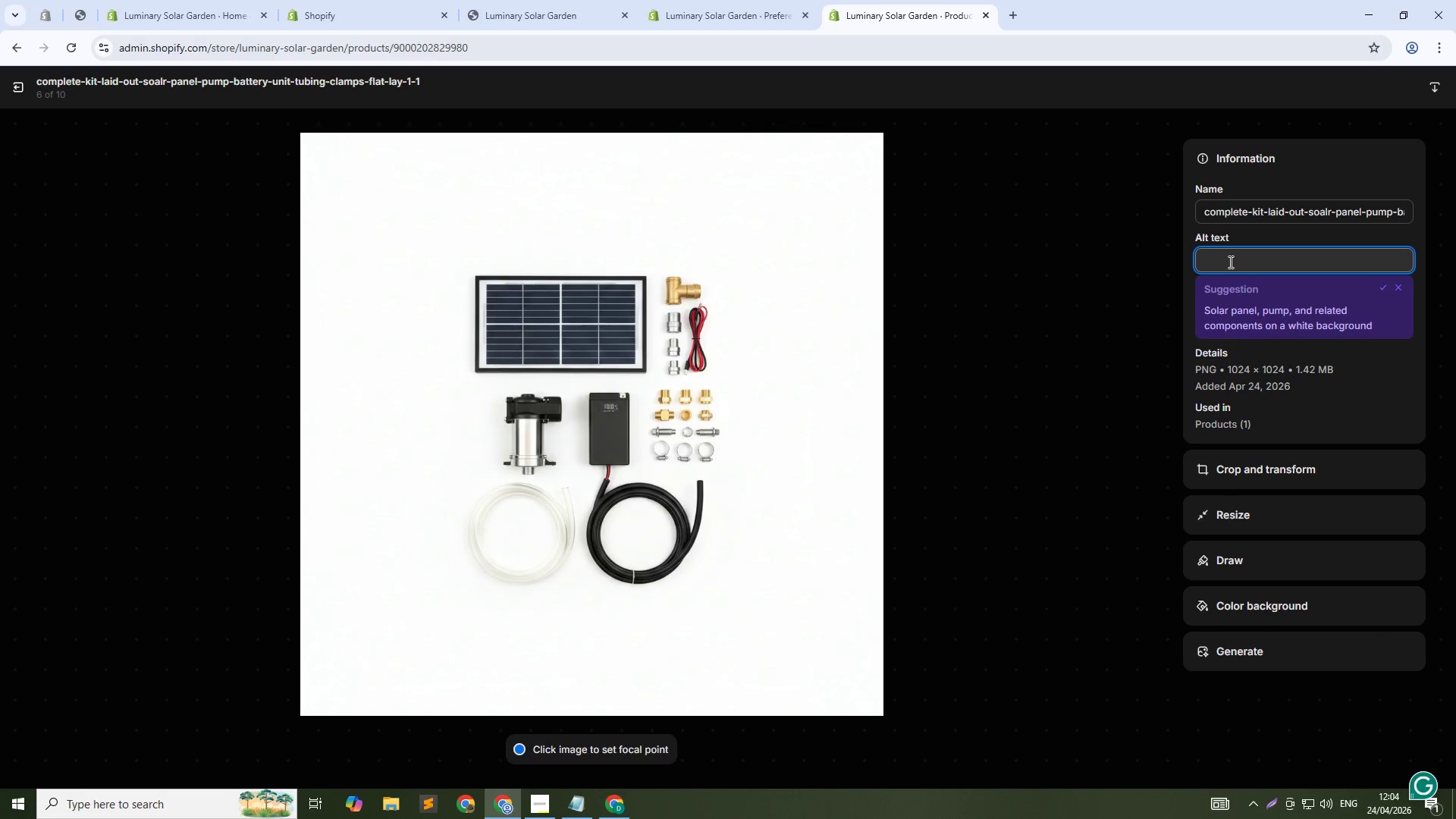 
type(Compl)
 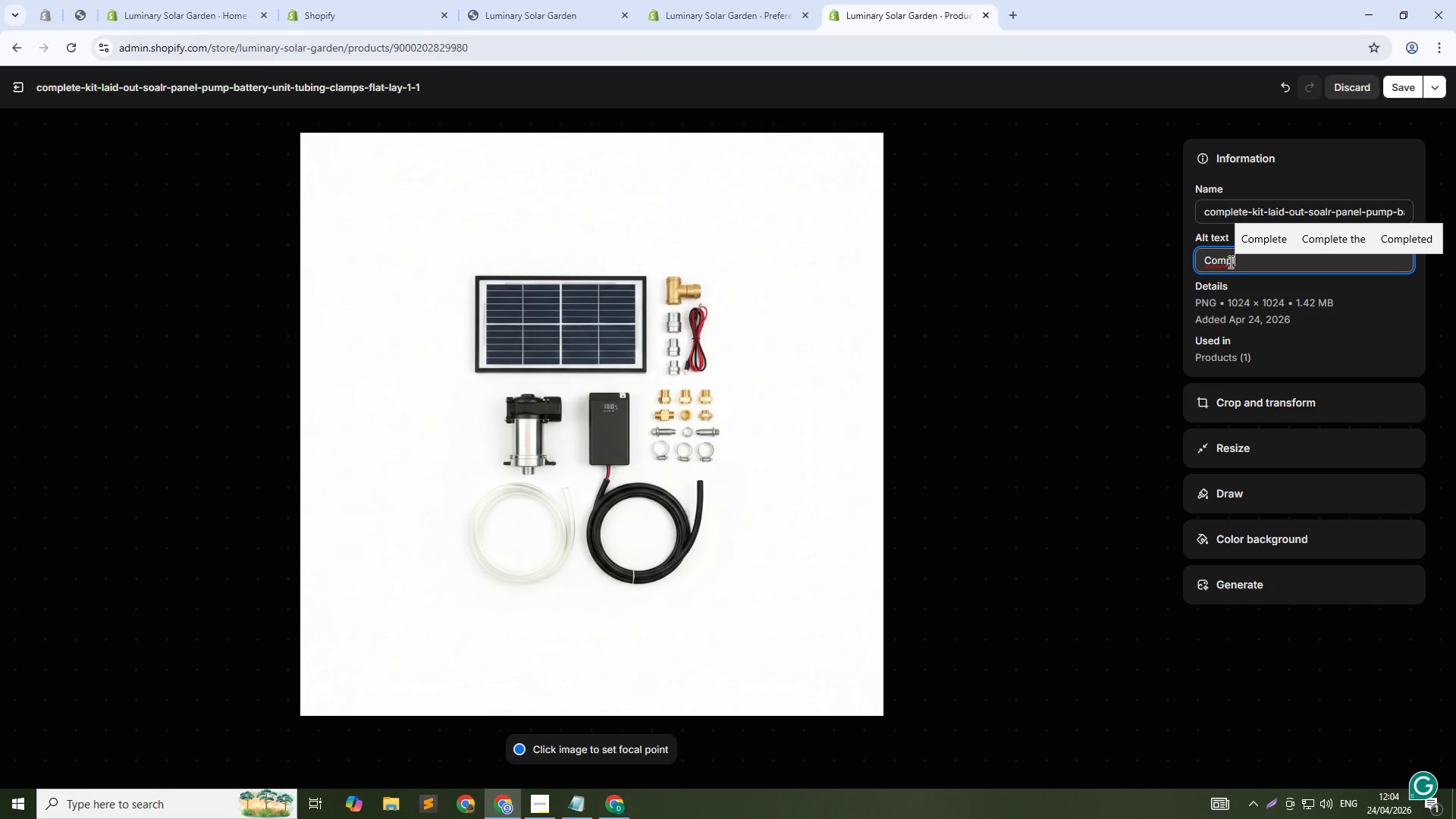 
type(ete soalr pond pump kit-submersible with battery bckup for gardens)
 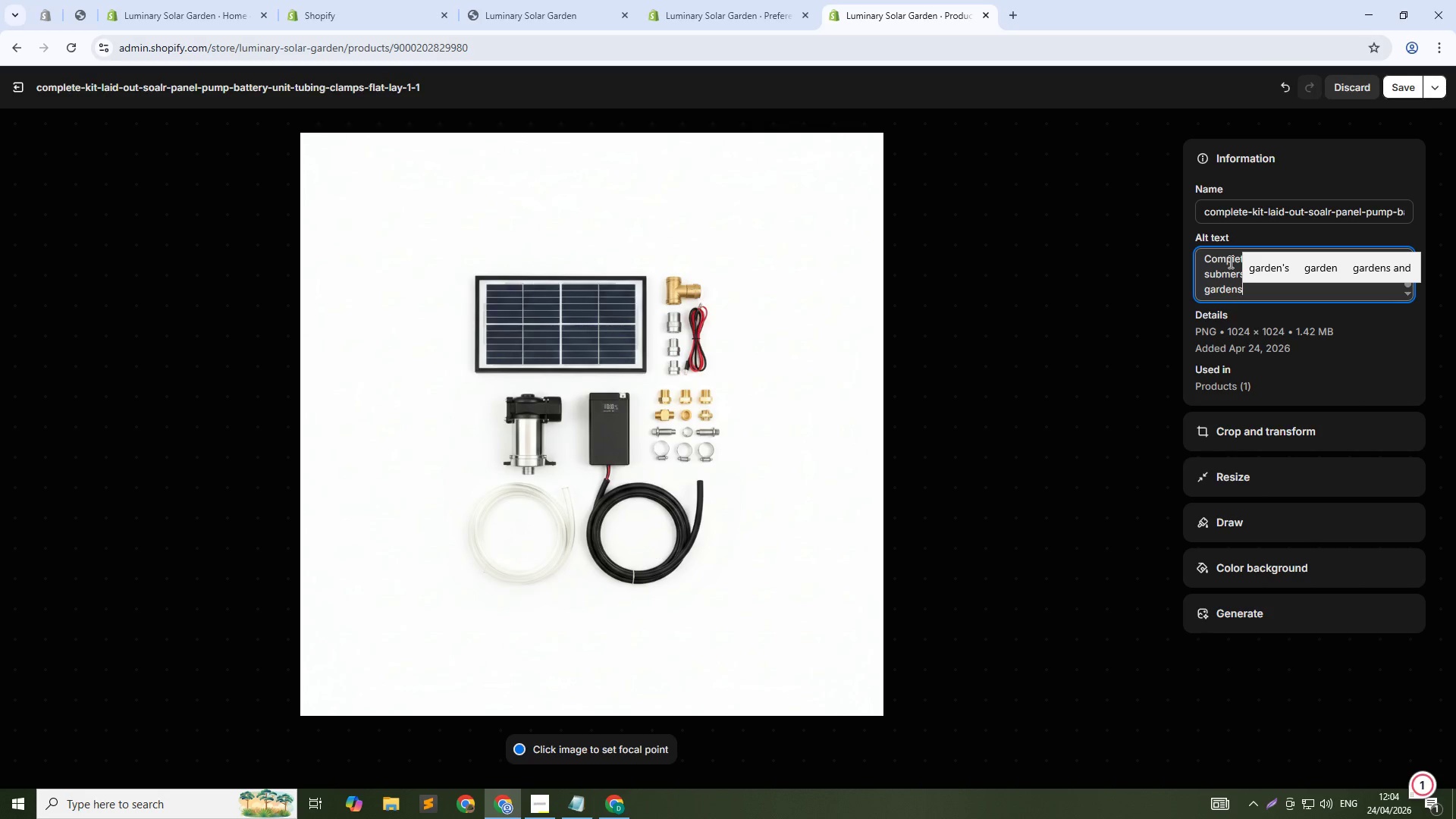 
left_click([1396, 96])
 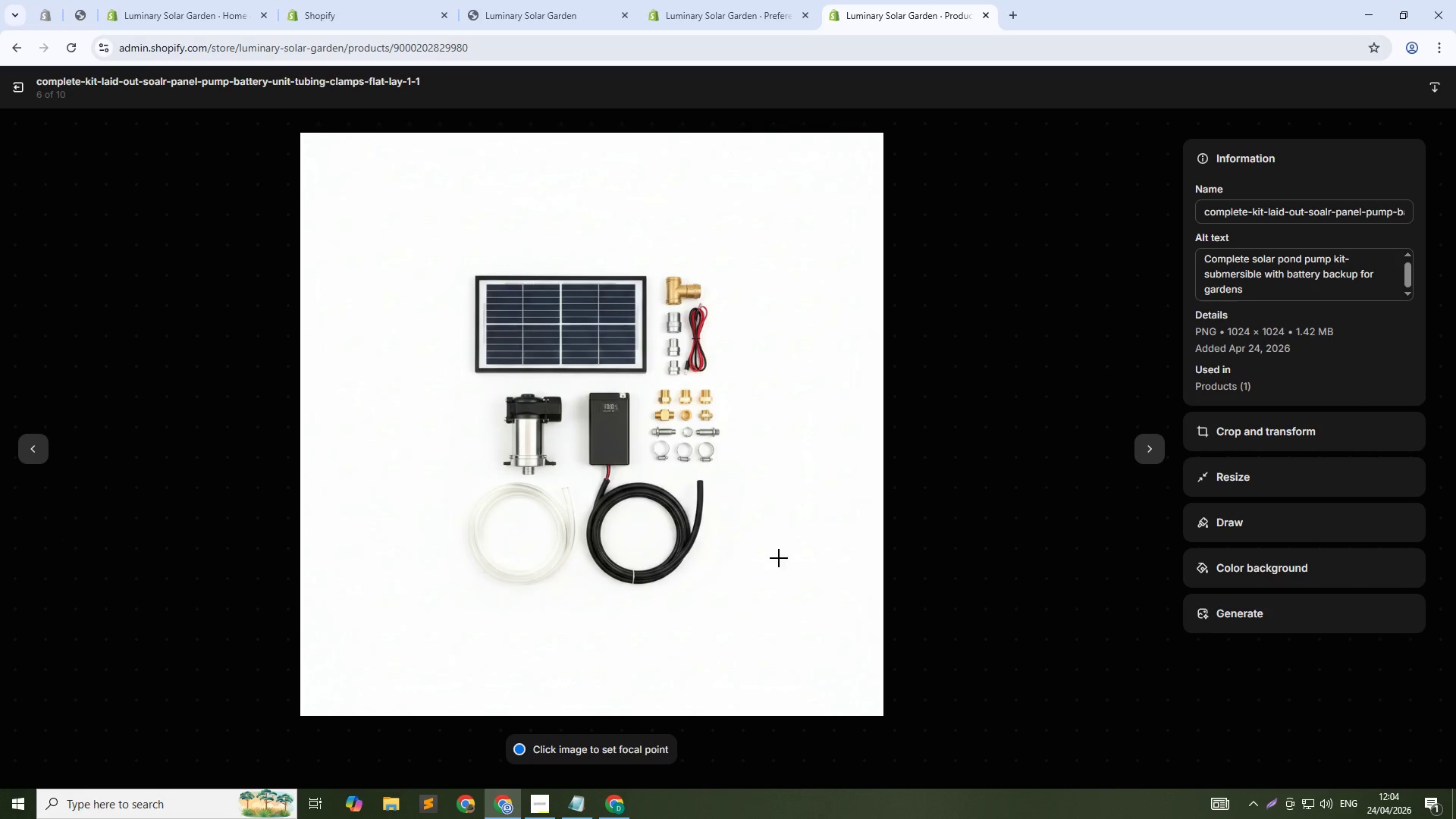 
left_click([1158, 452])
 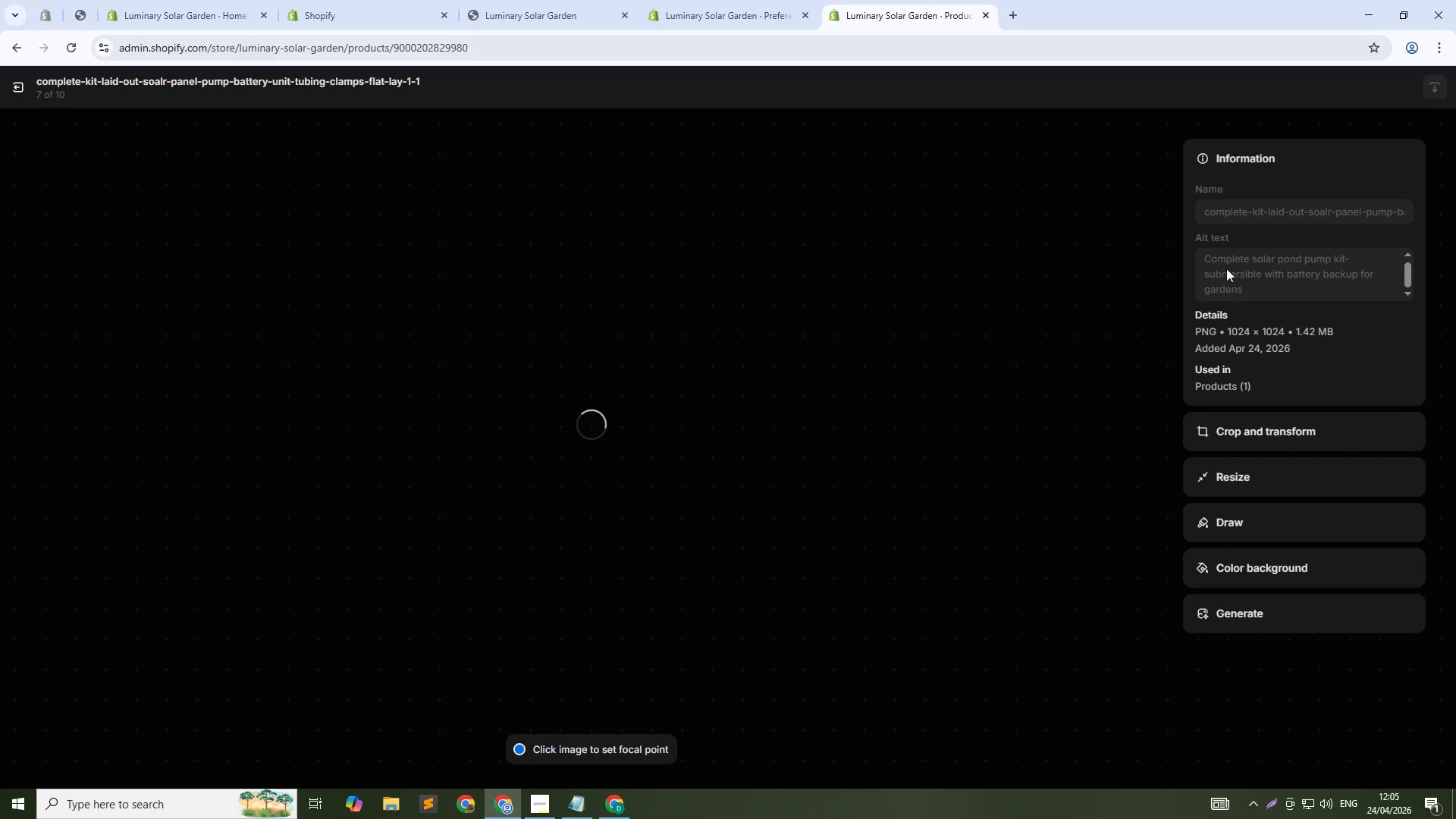 
left_click([1228, 268])
 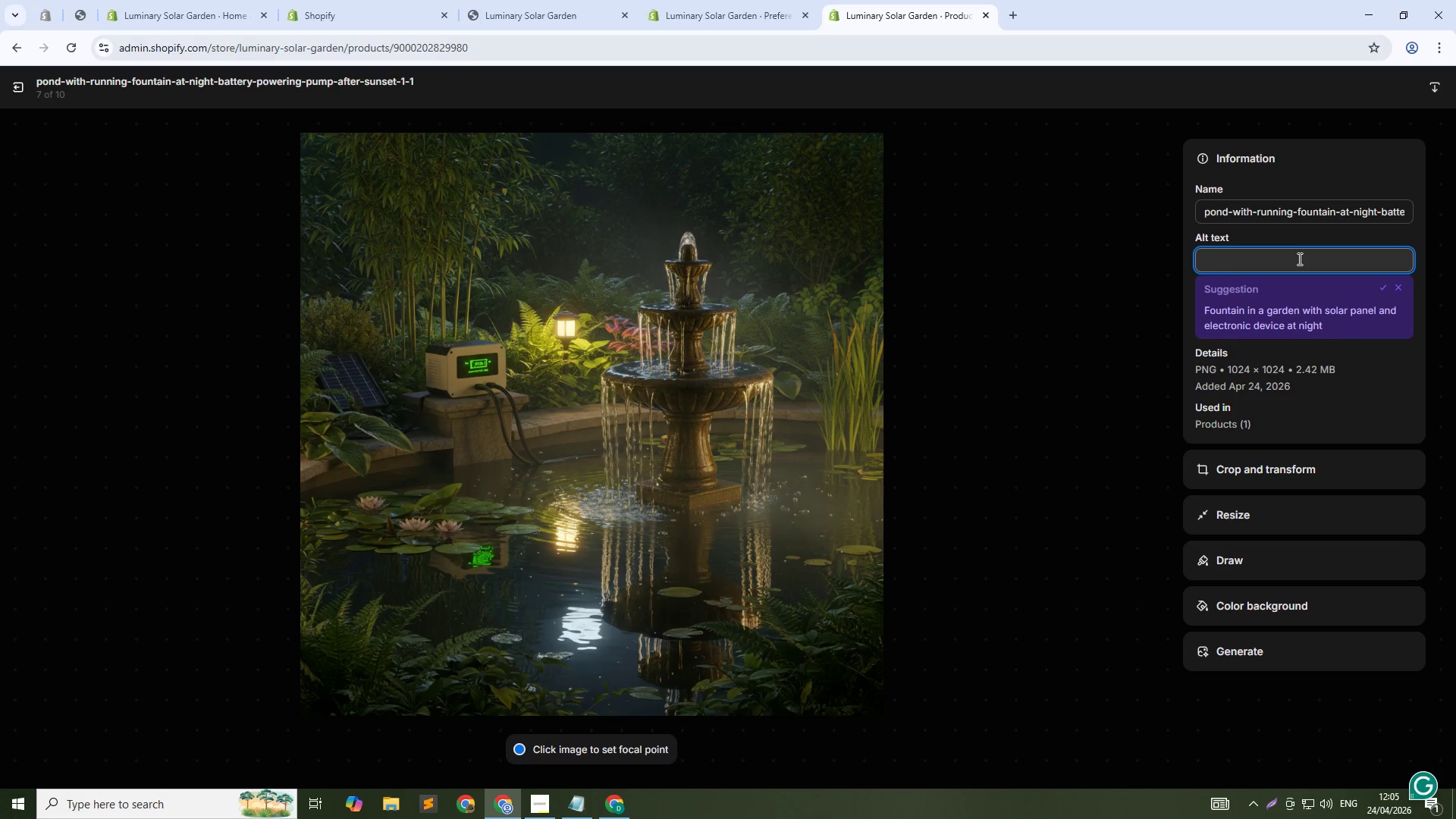 
type(Solr)
key(Backspace)
key(Backspace)
key(Backspace)
type(lar pond pump head height demonstation - sus)
 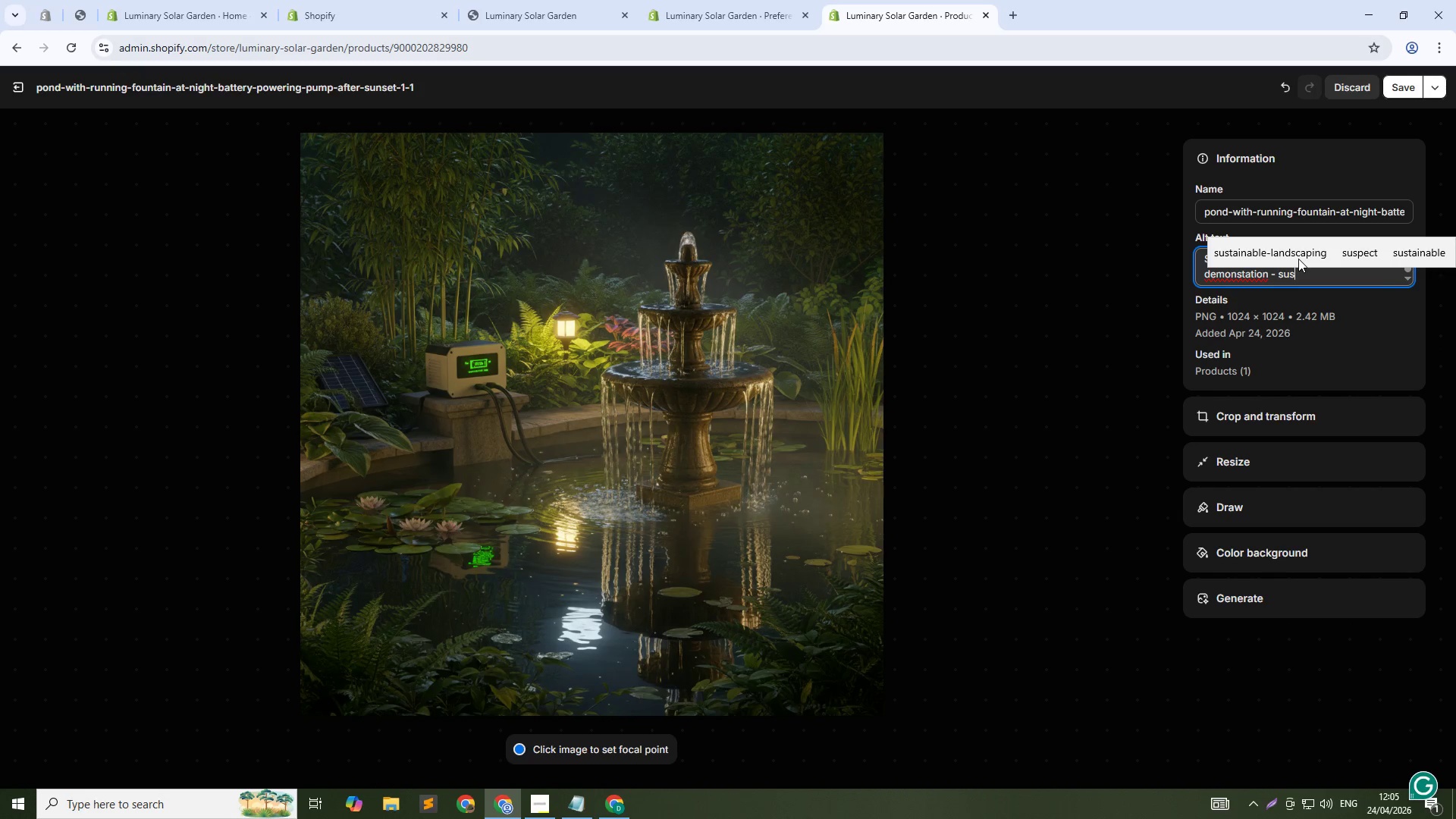 
double_click([1241, 281])
 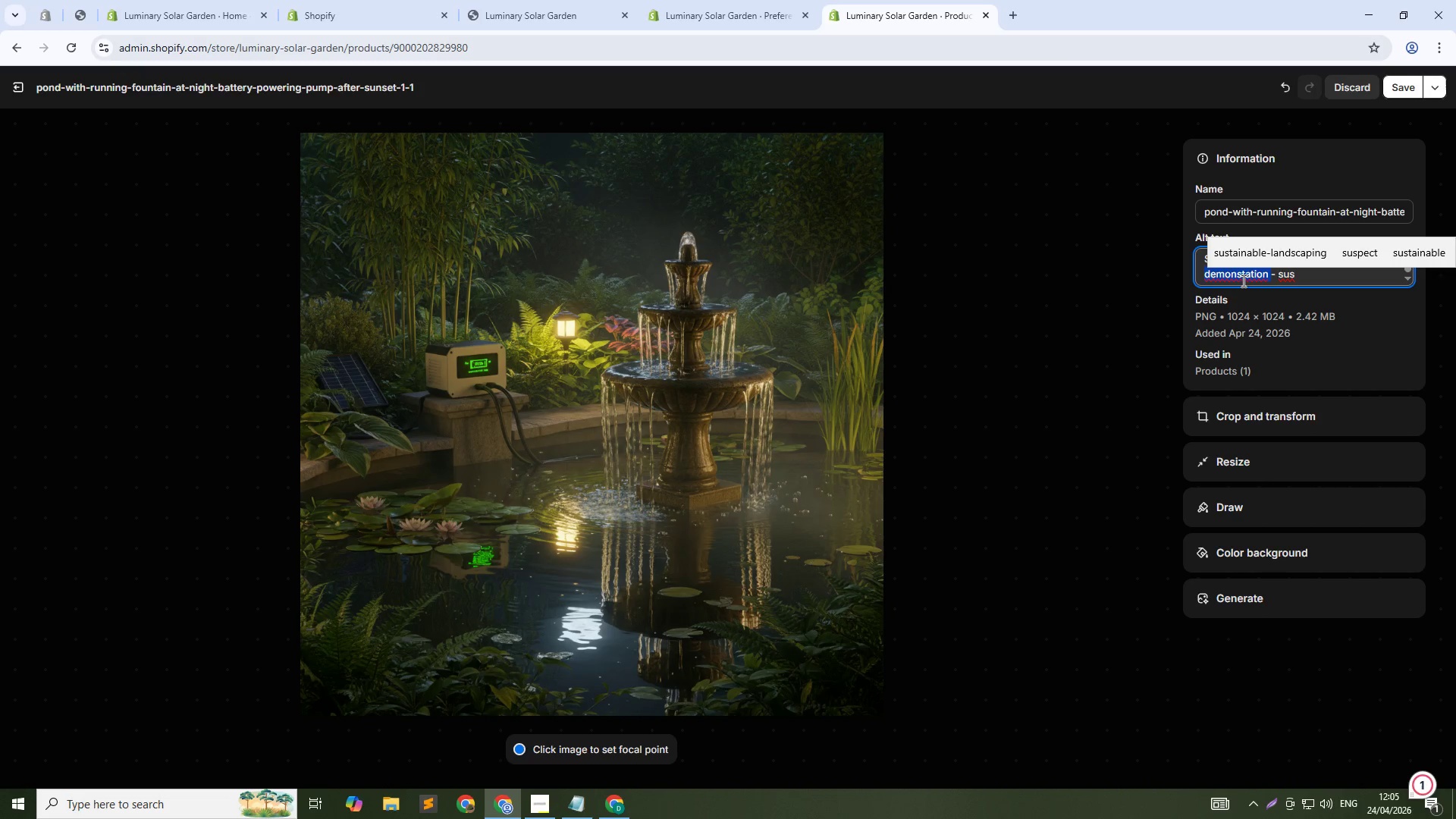 
left_click([1243, 275])
 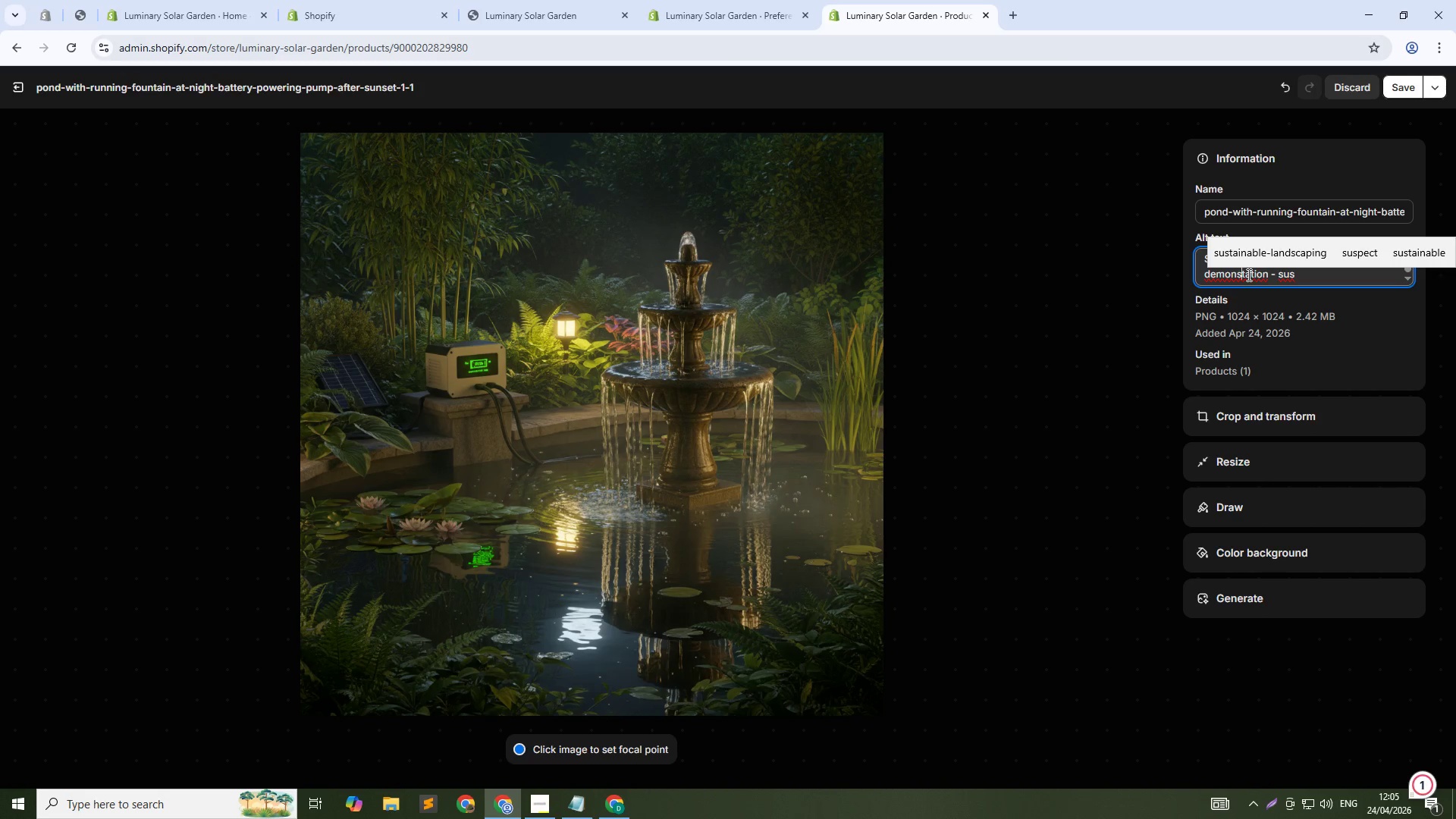 
left_click([1244, 275])
 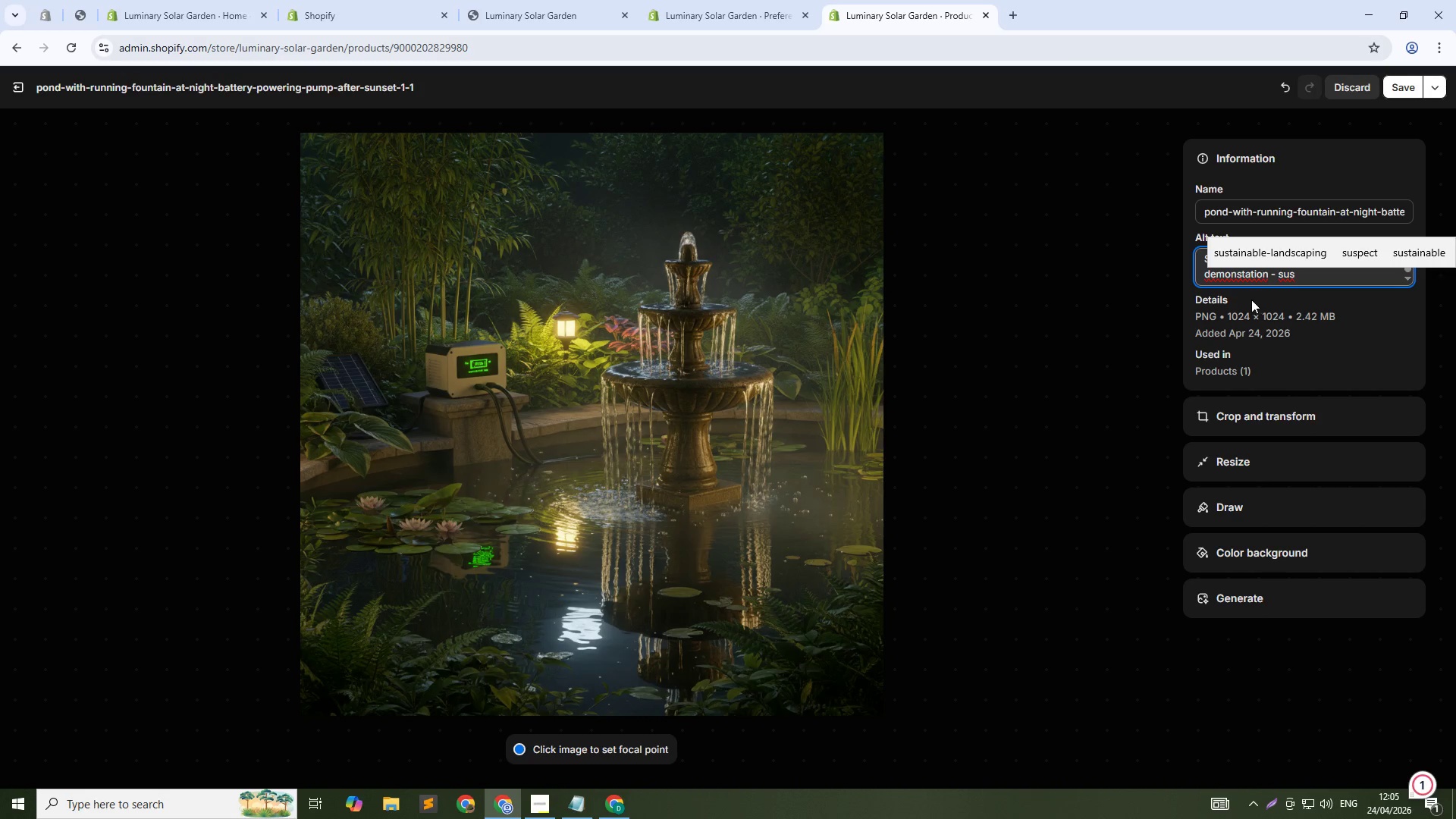 
key(R)
 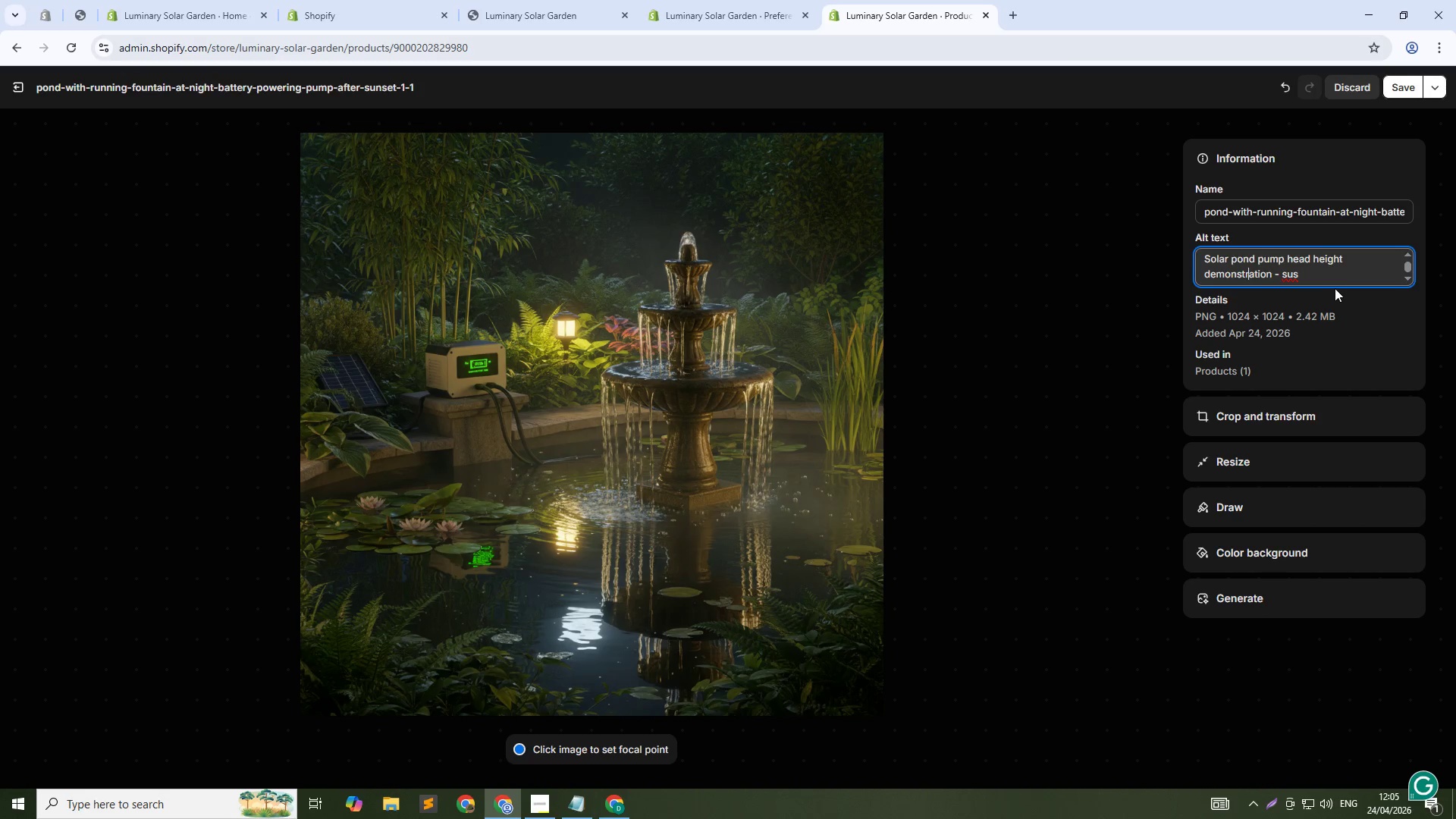 
left_click([1341, 279])
 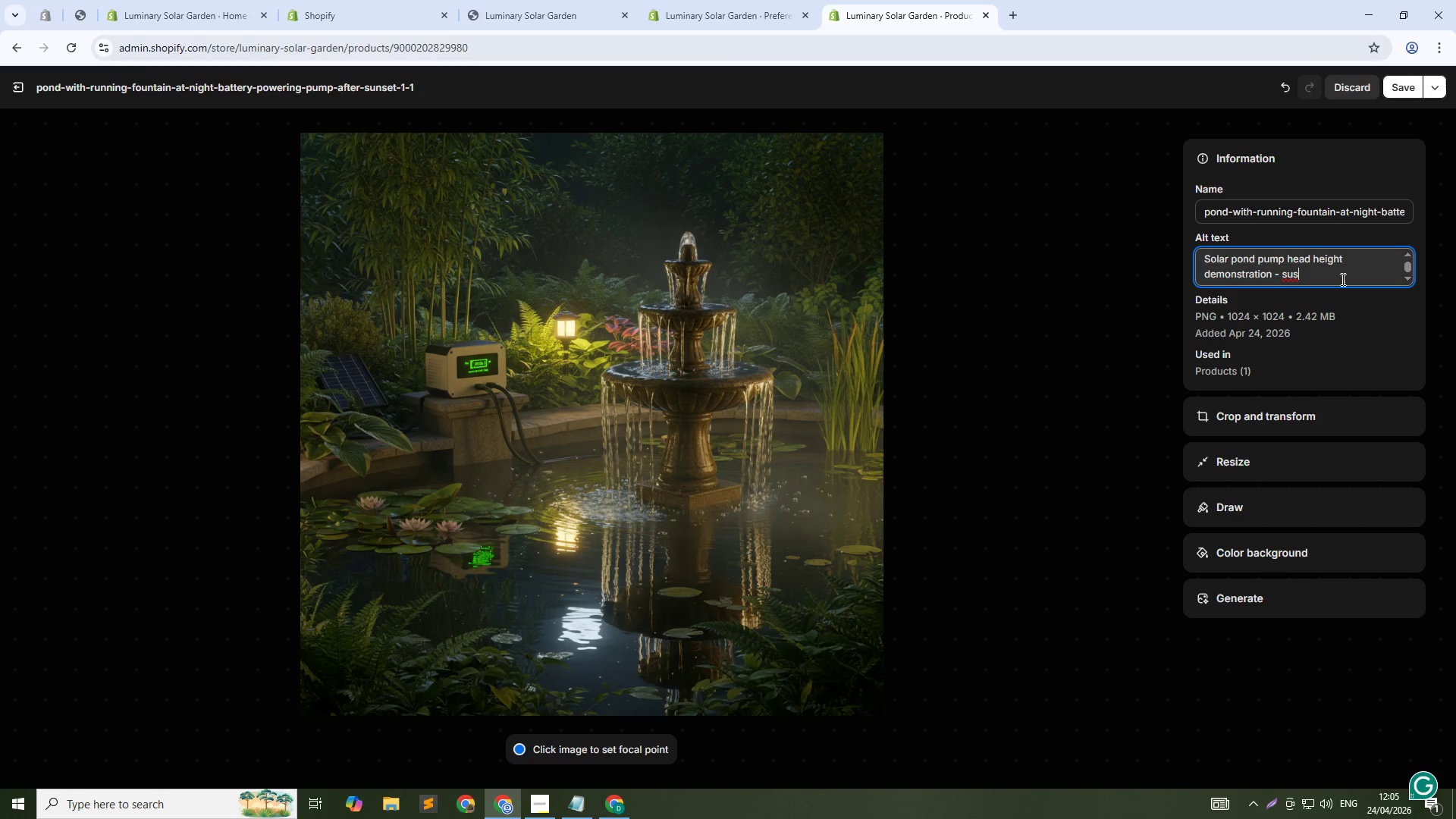 
type(tainable lans)
 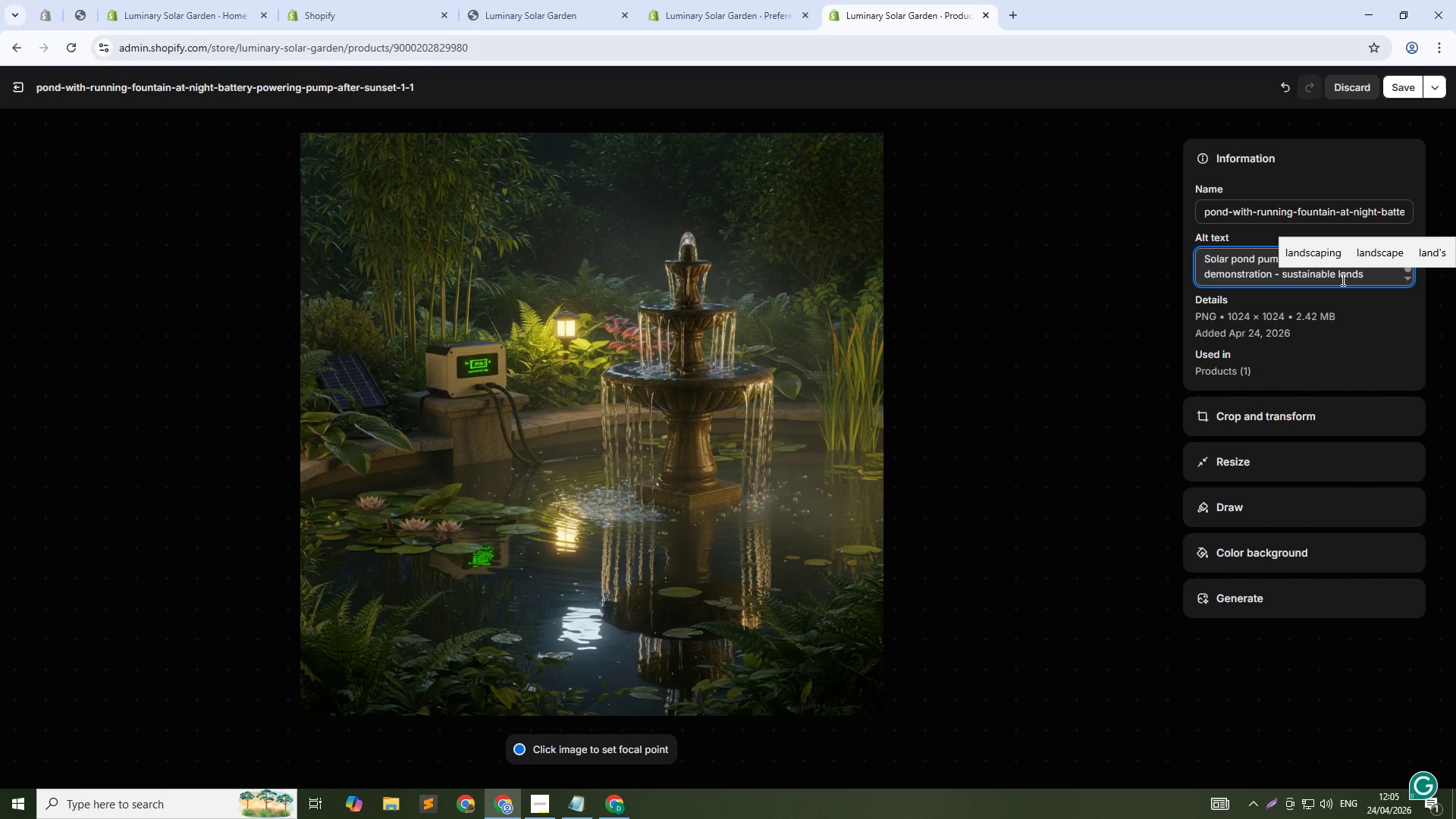 
hold_key(key=D, duration=0.41)
 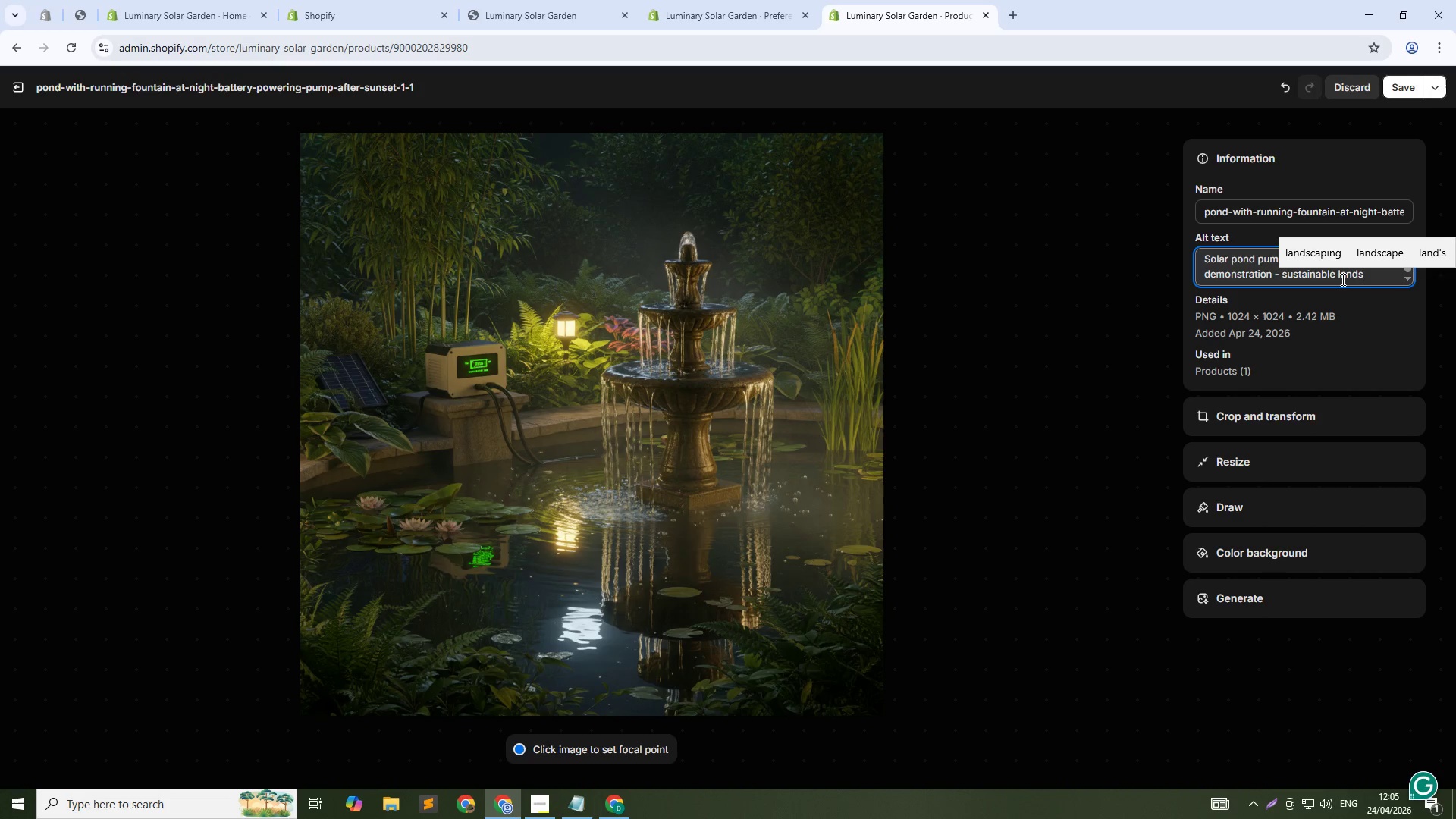 
type(caping for water features)
 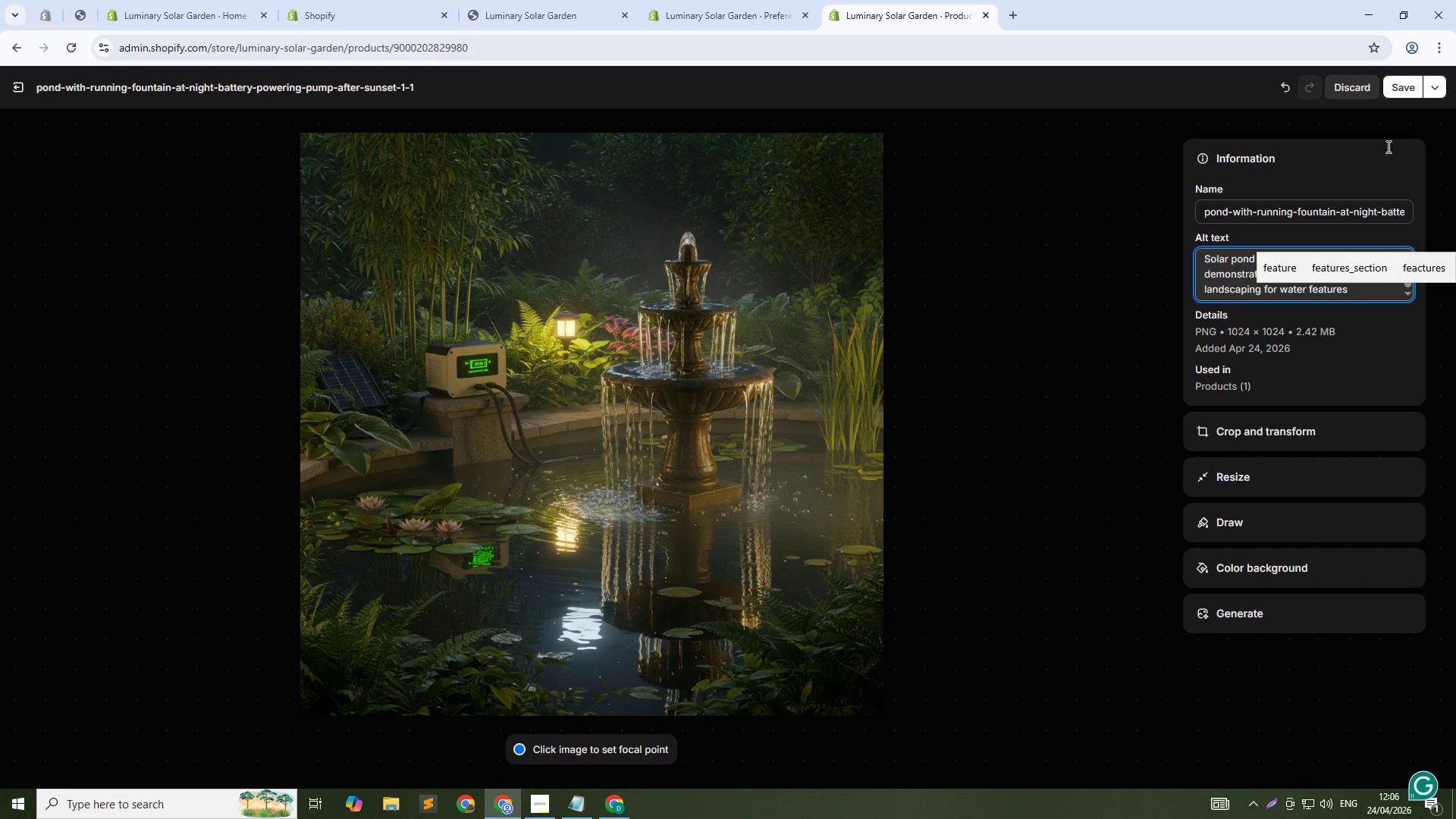 
left_click([1394, 85])
 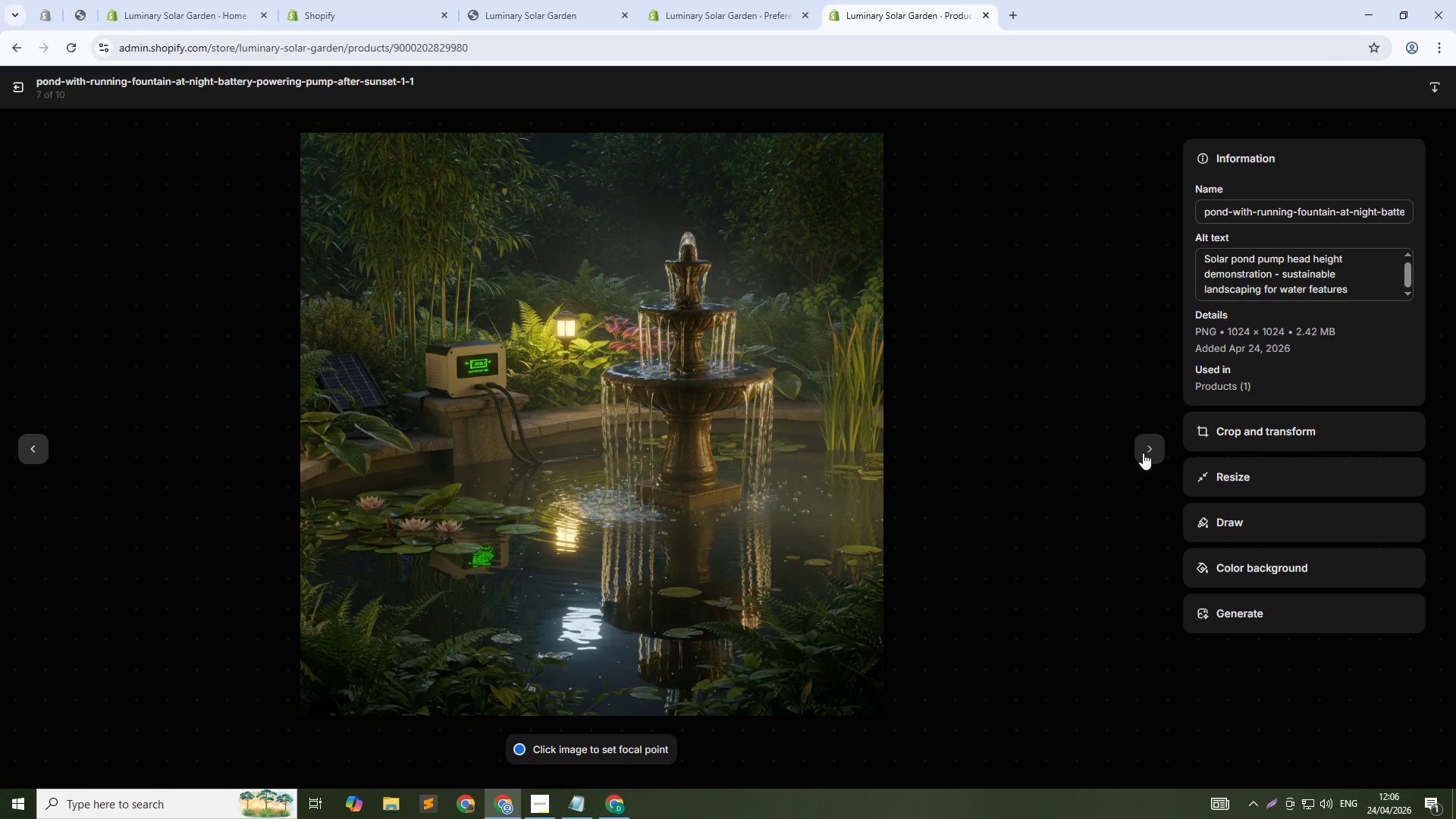 
wait(5.67)
 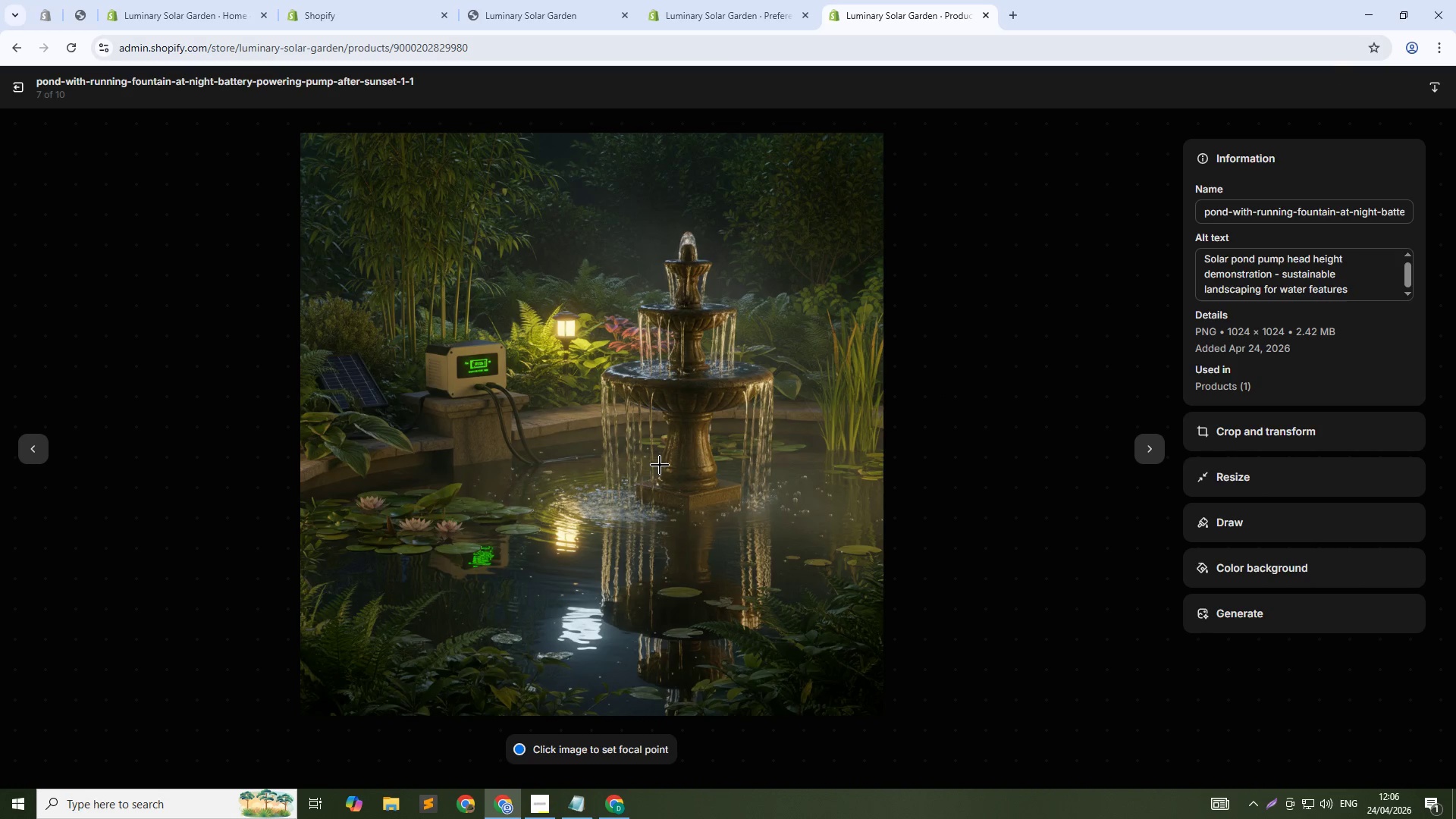 
left_click([1143, 453])